 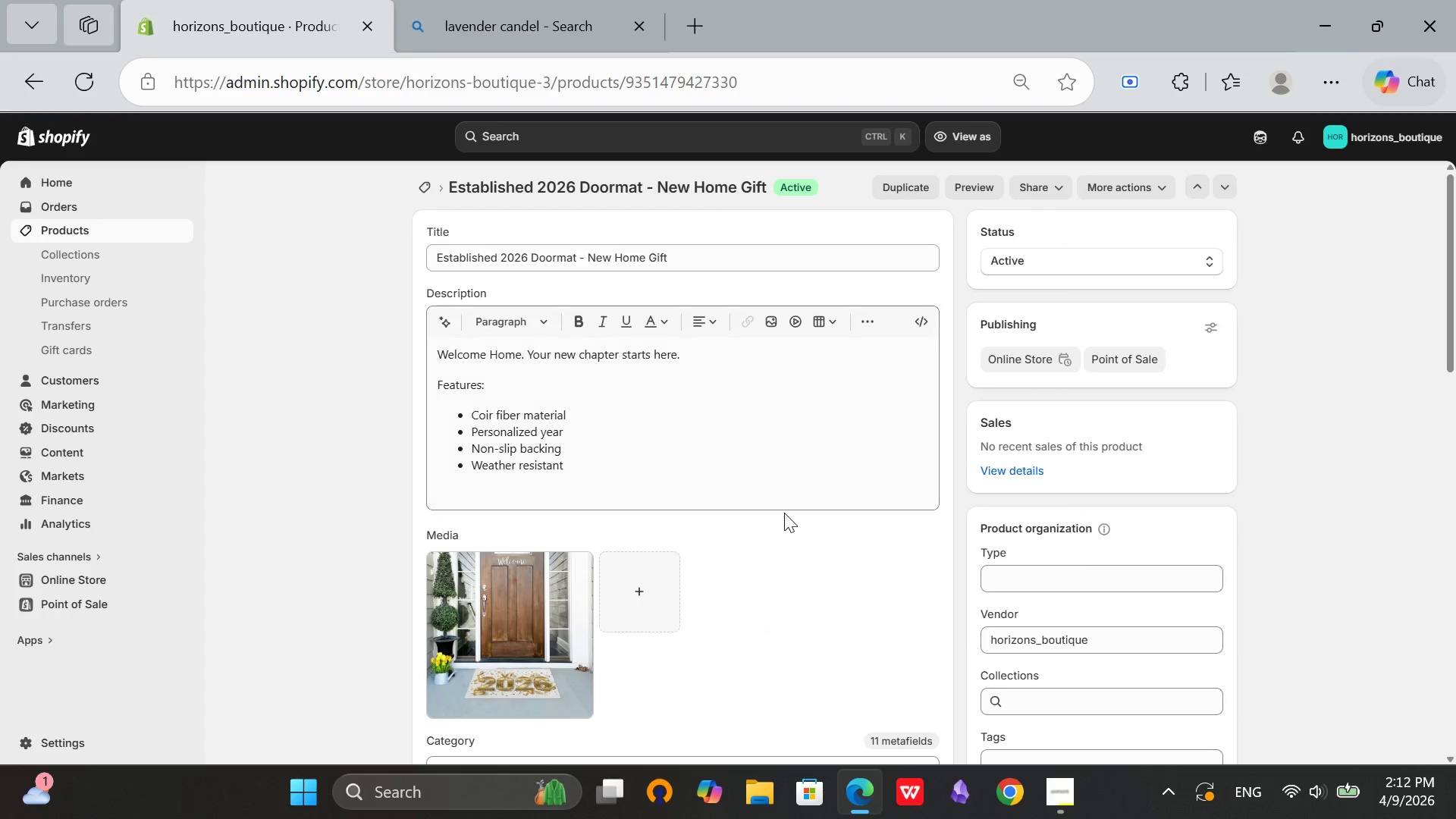 
left_click([585, 2])
 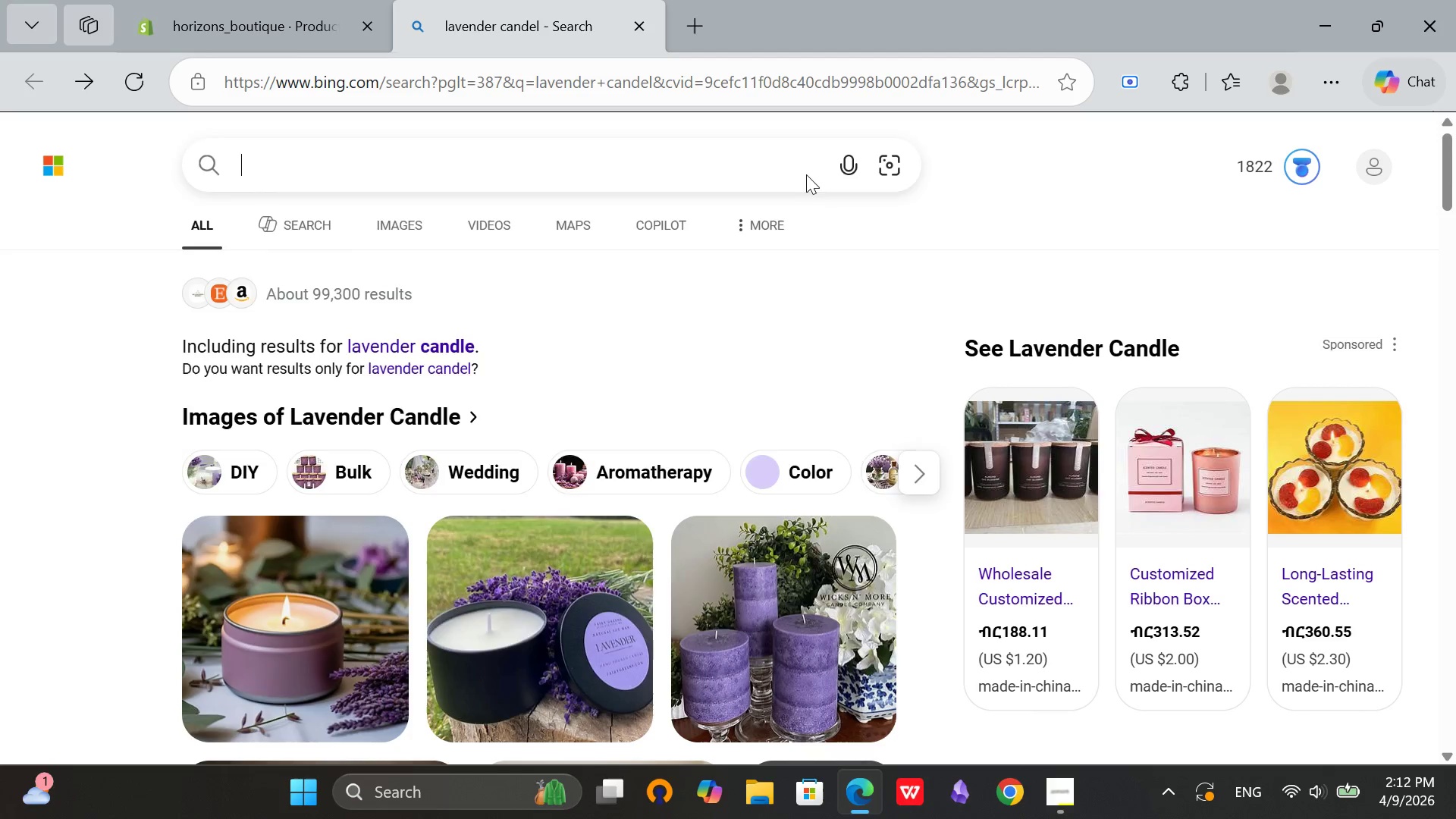 
type(wo)
key(Backspace)
type(elcome mat front door)
 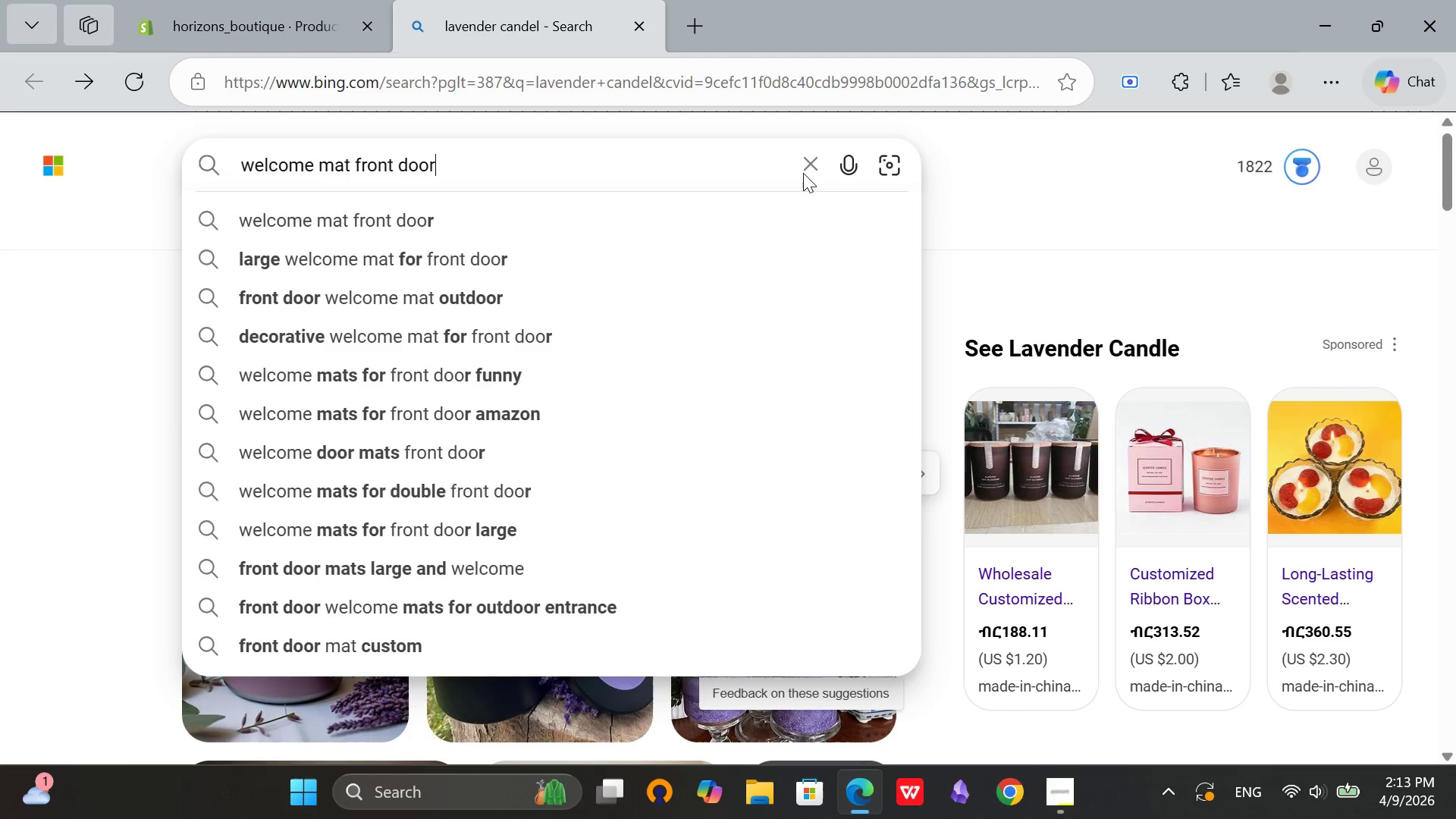 
key(Enter)
 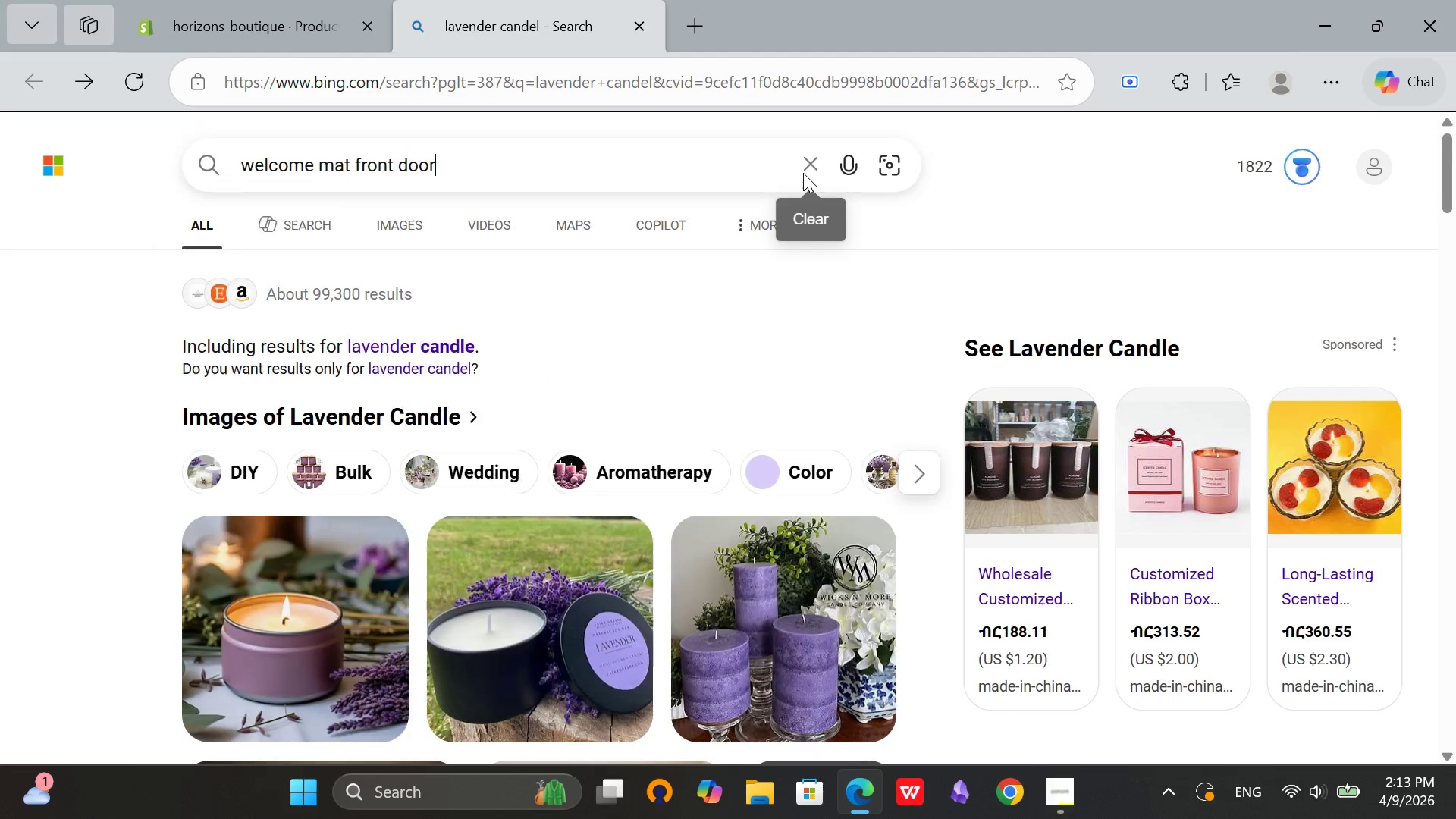 
key(Enter)
 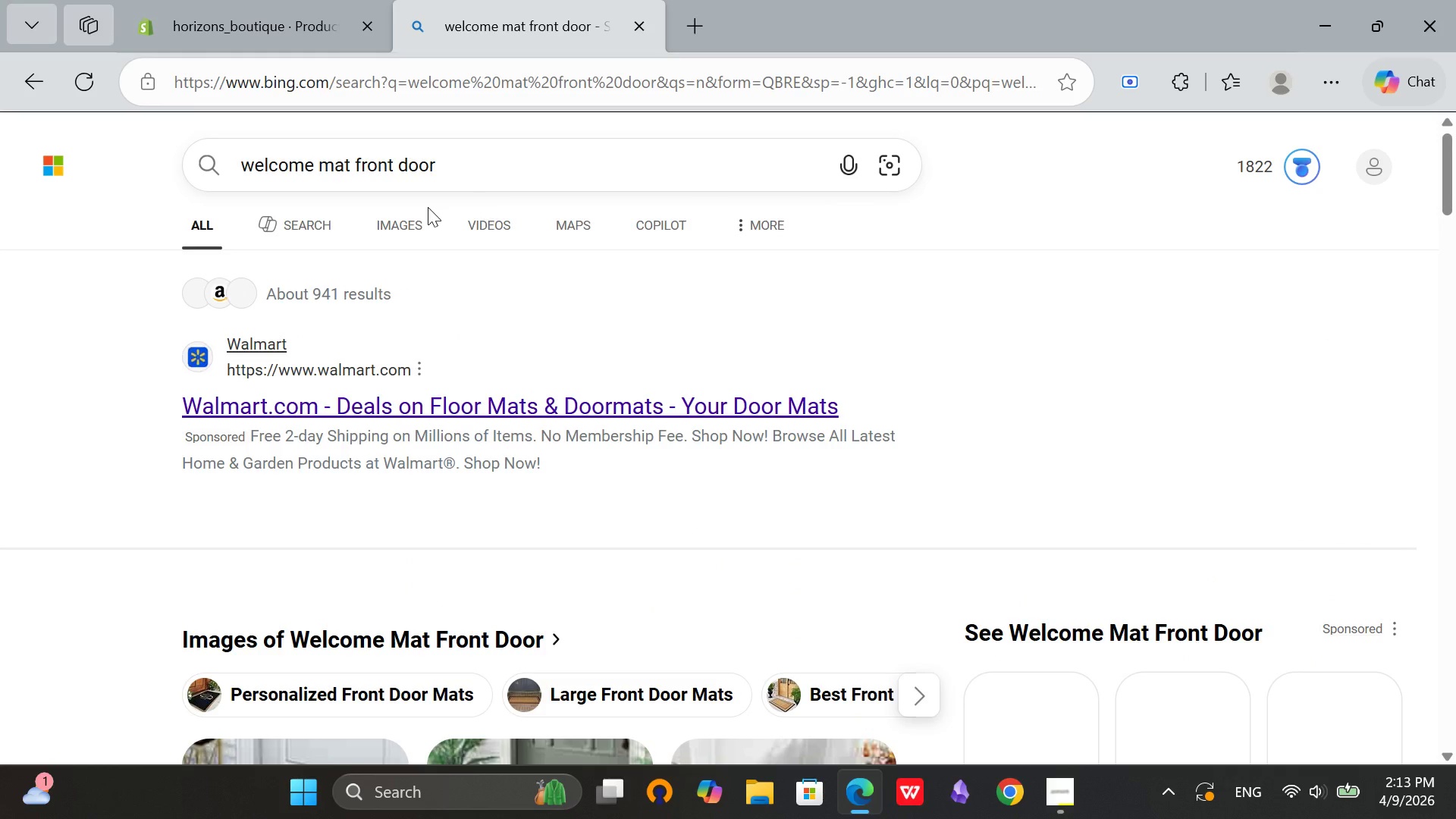 
left_click([400, 222])
 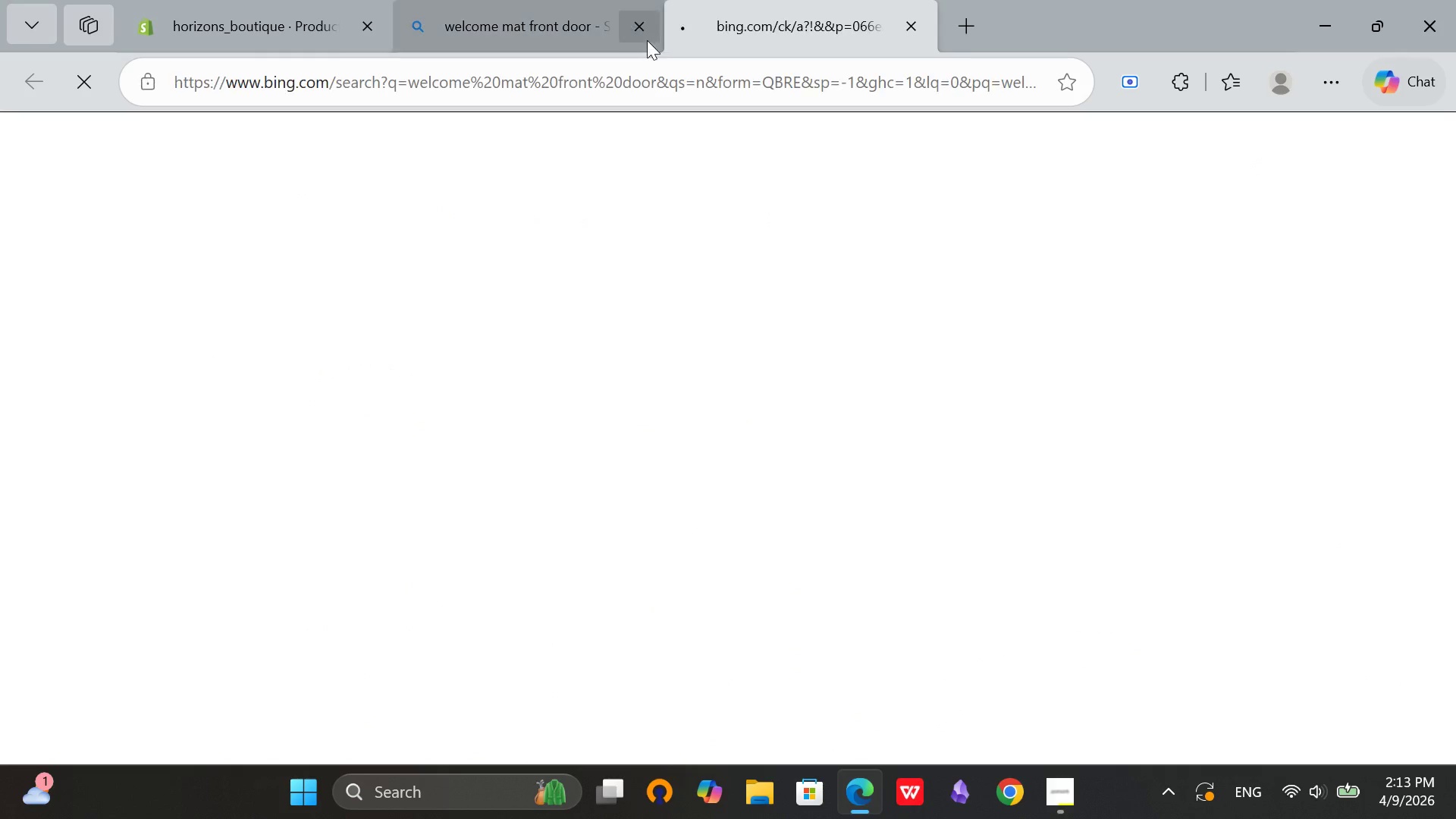 
left_click([634, 29])
 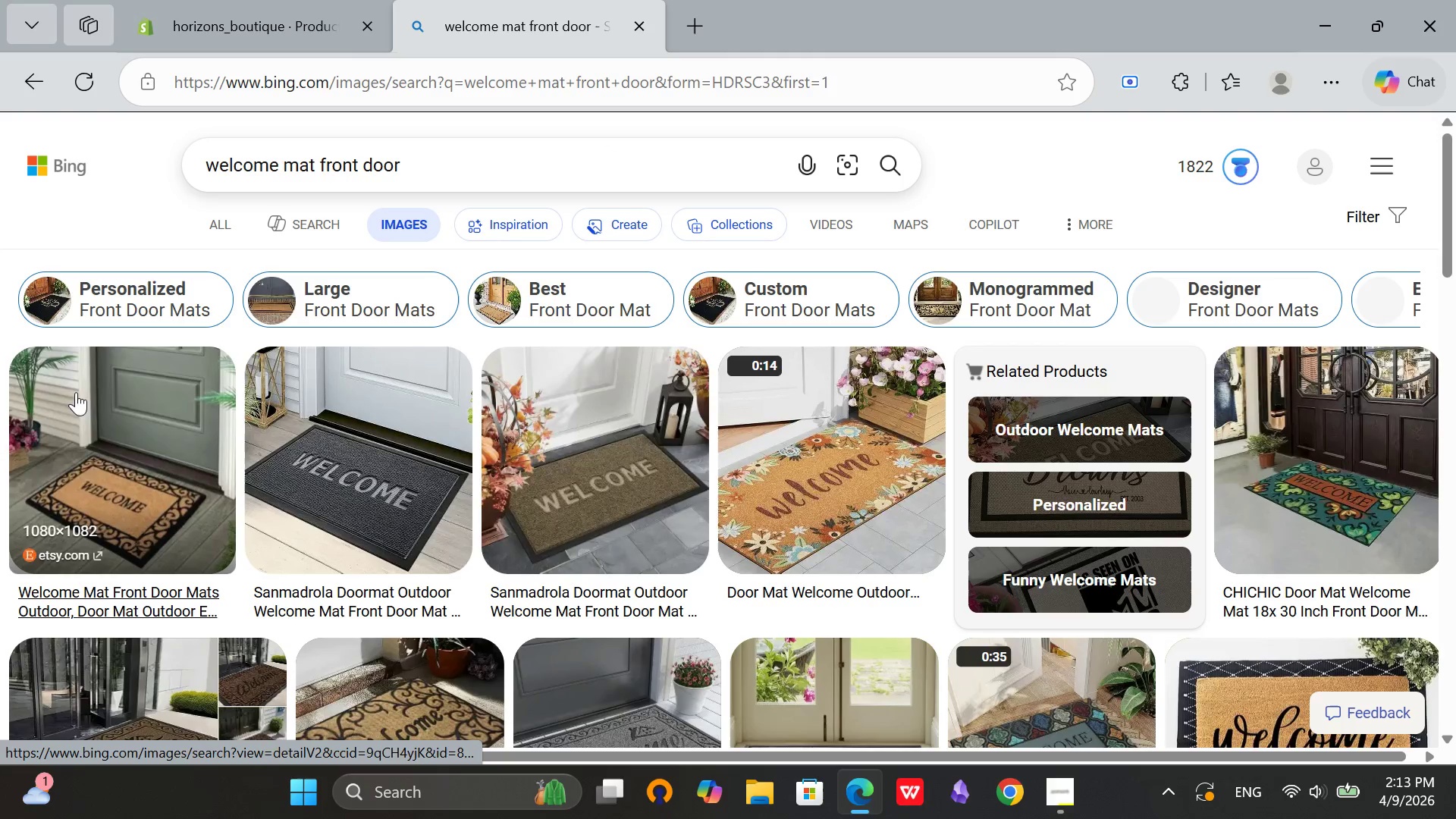 
left_click([128, 412])
 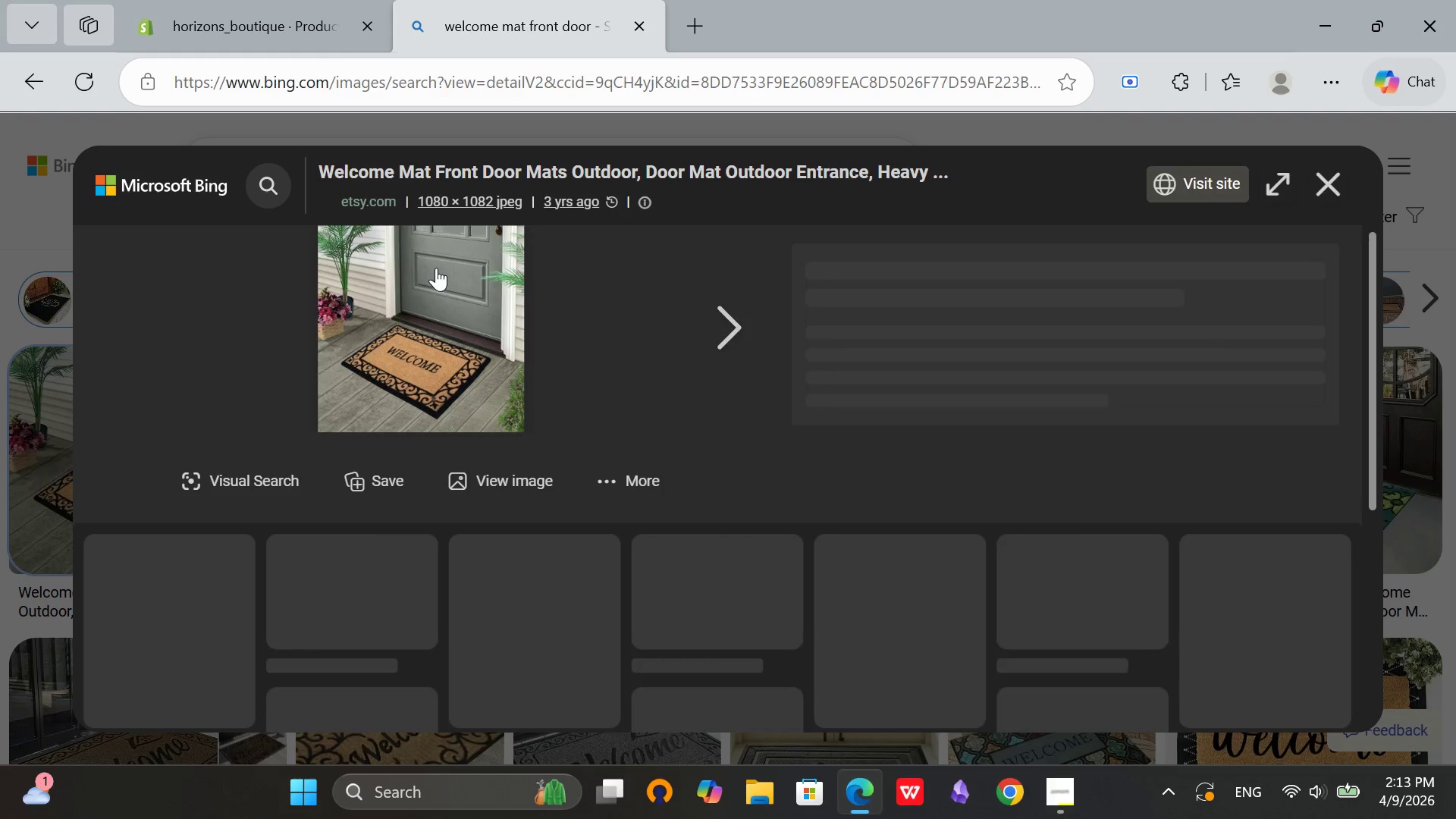 
right_click([436, 268])
 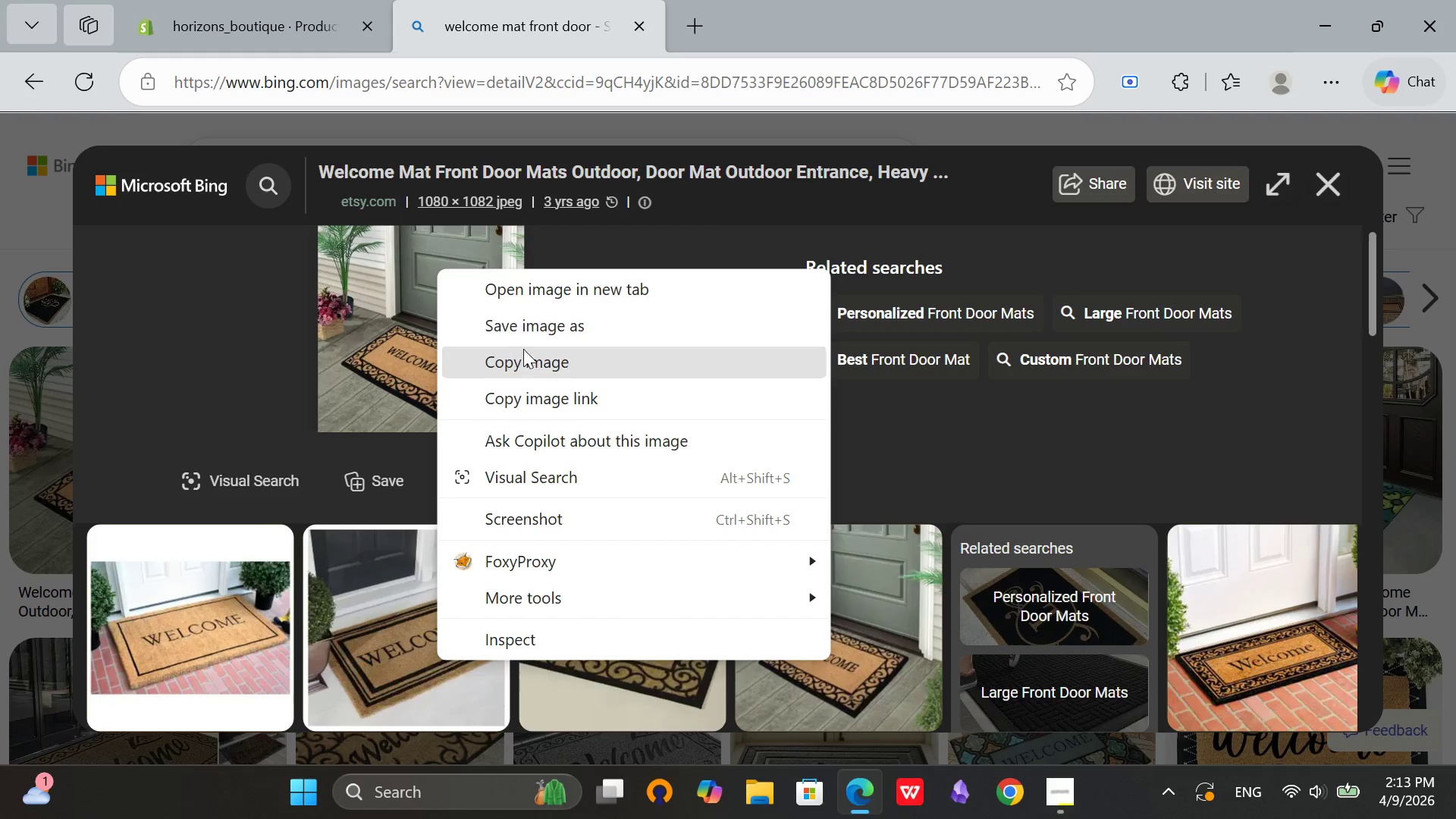 
left_click([538, 325])
 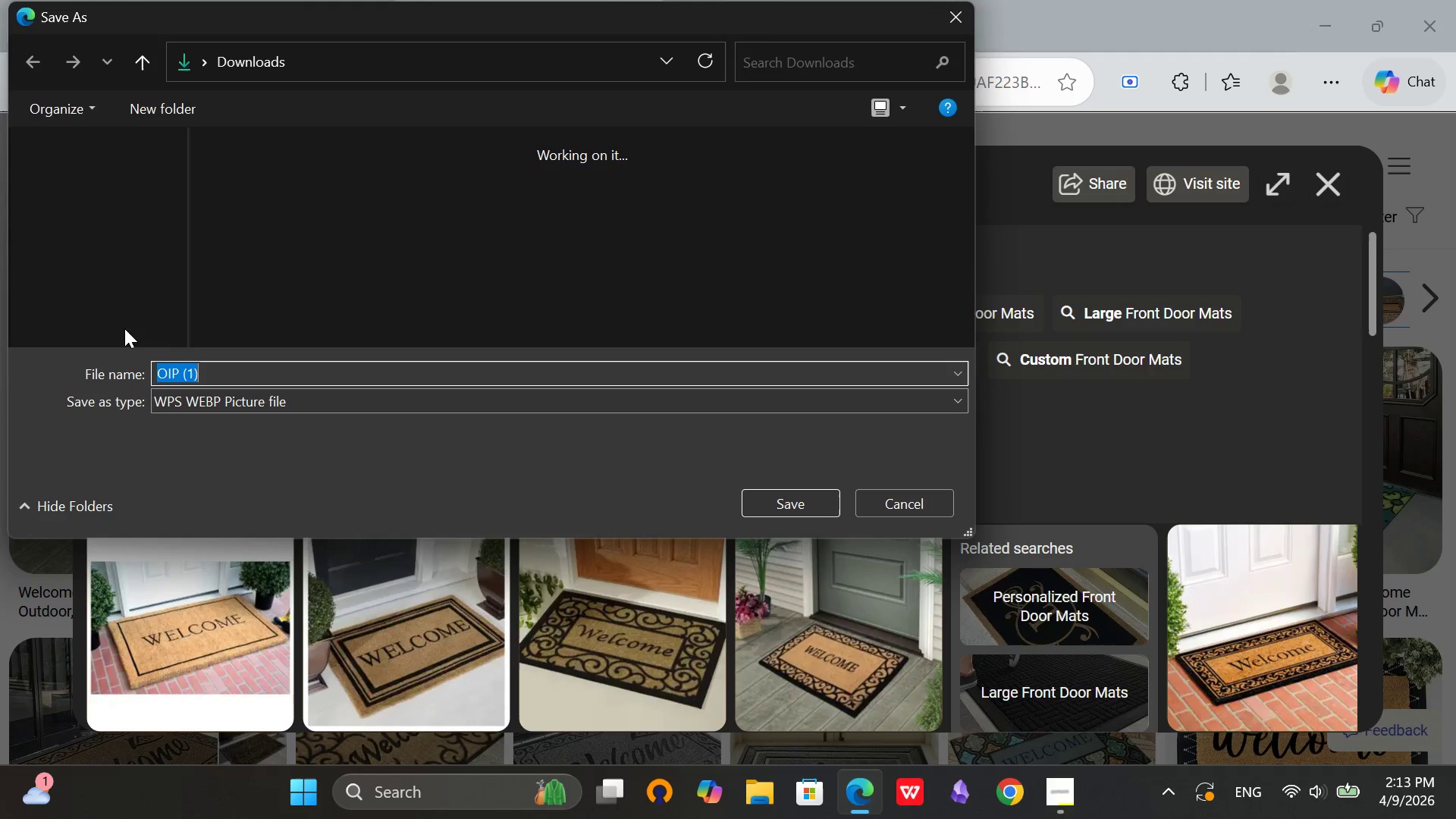 
left_click([74, 332])
 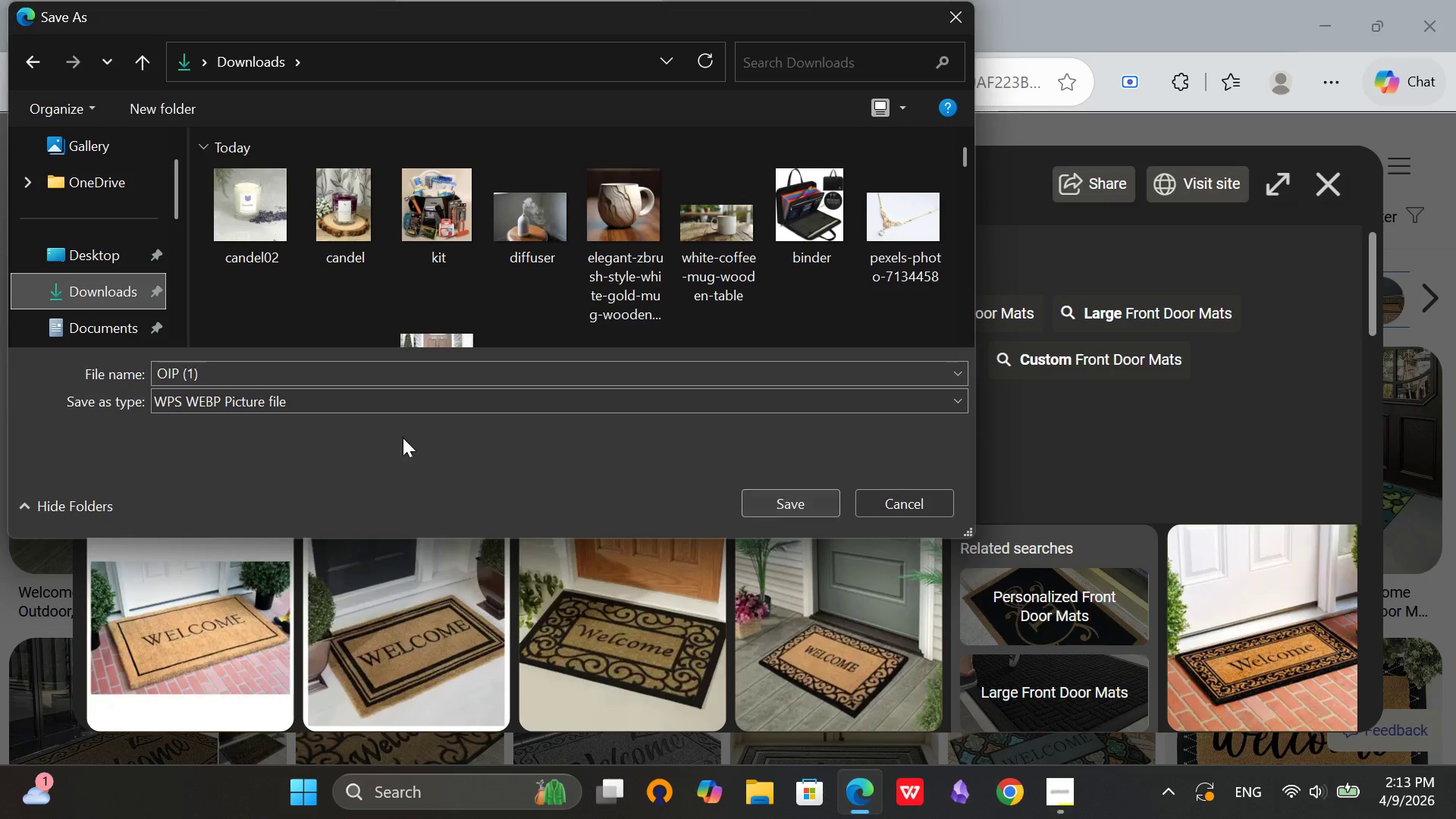 
left_click([252, 376])
 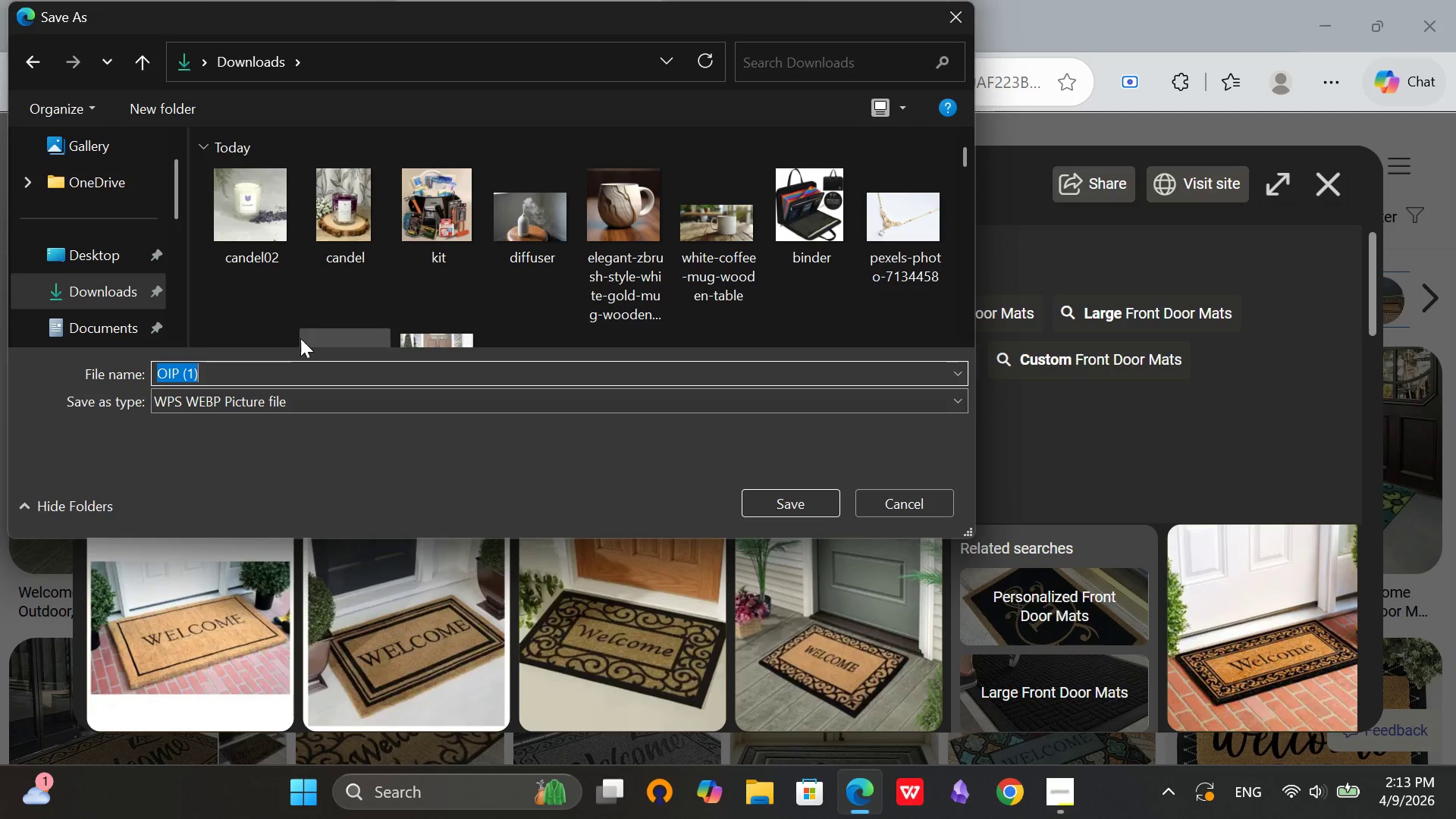 
key(Backspace)
type(front_doormat)
 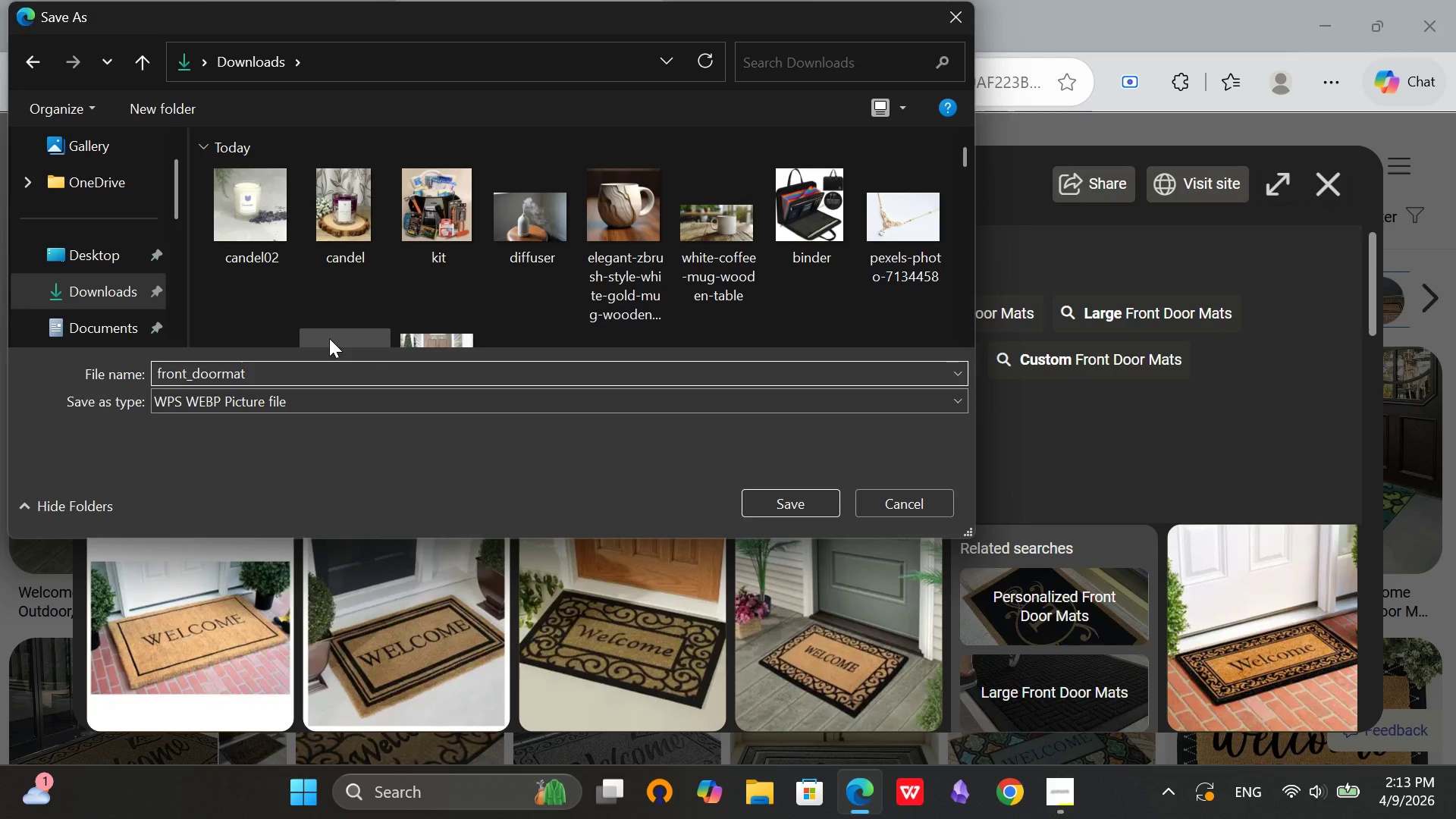 
left_click([75, 297])
 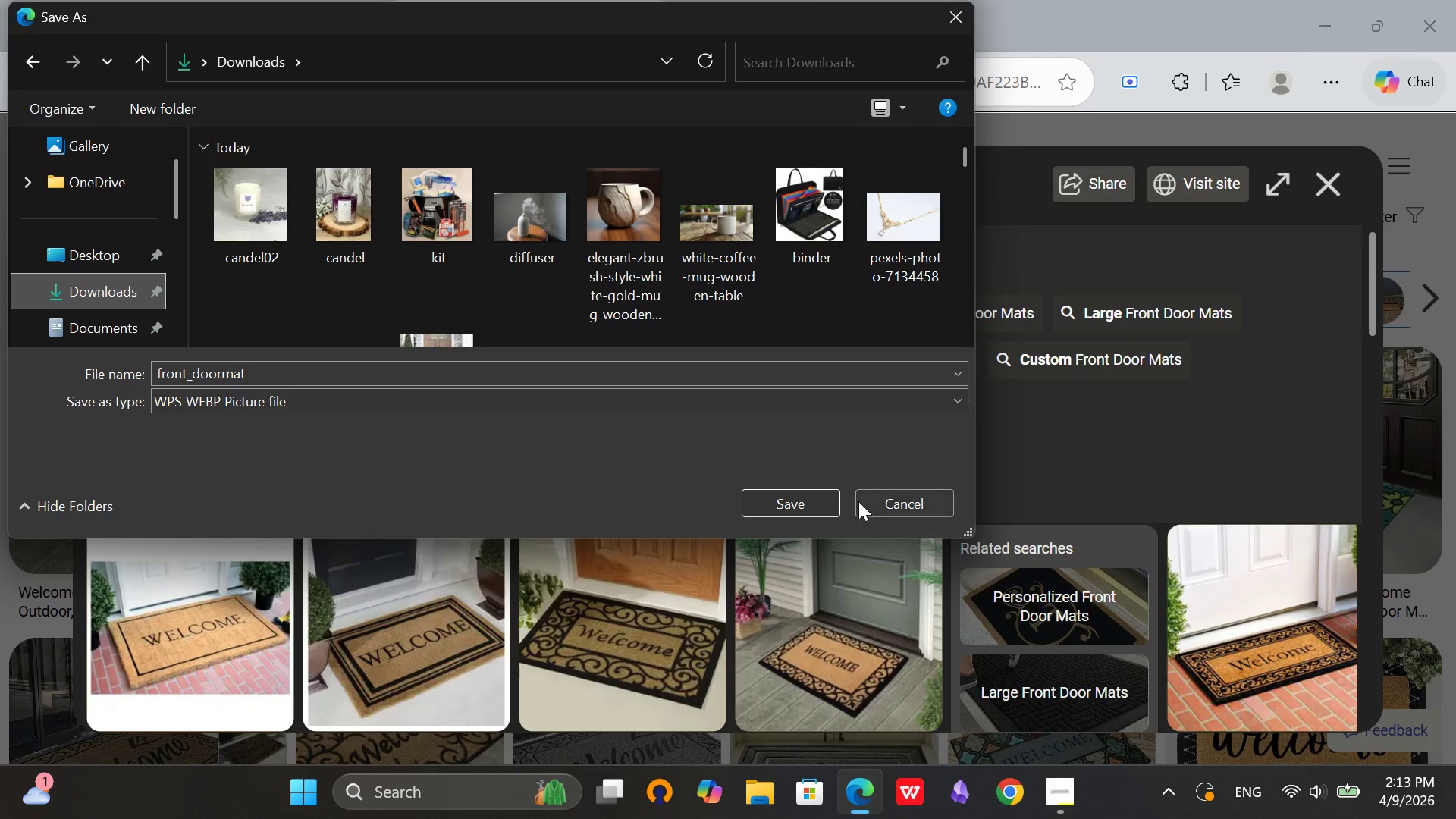 
left_click([824, 508])
 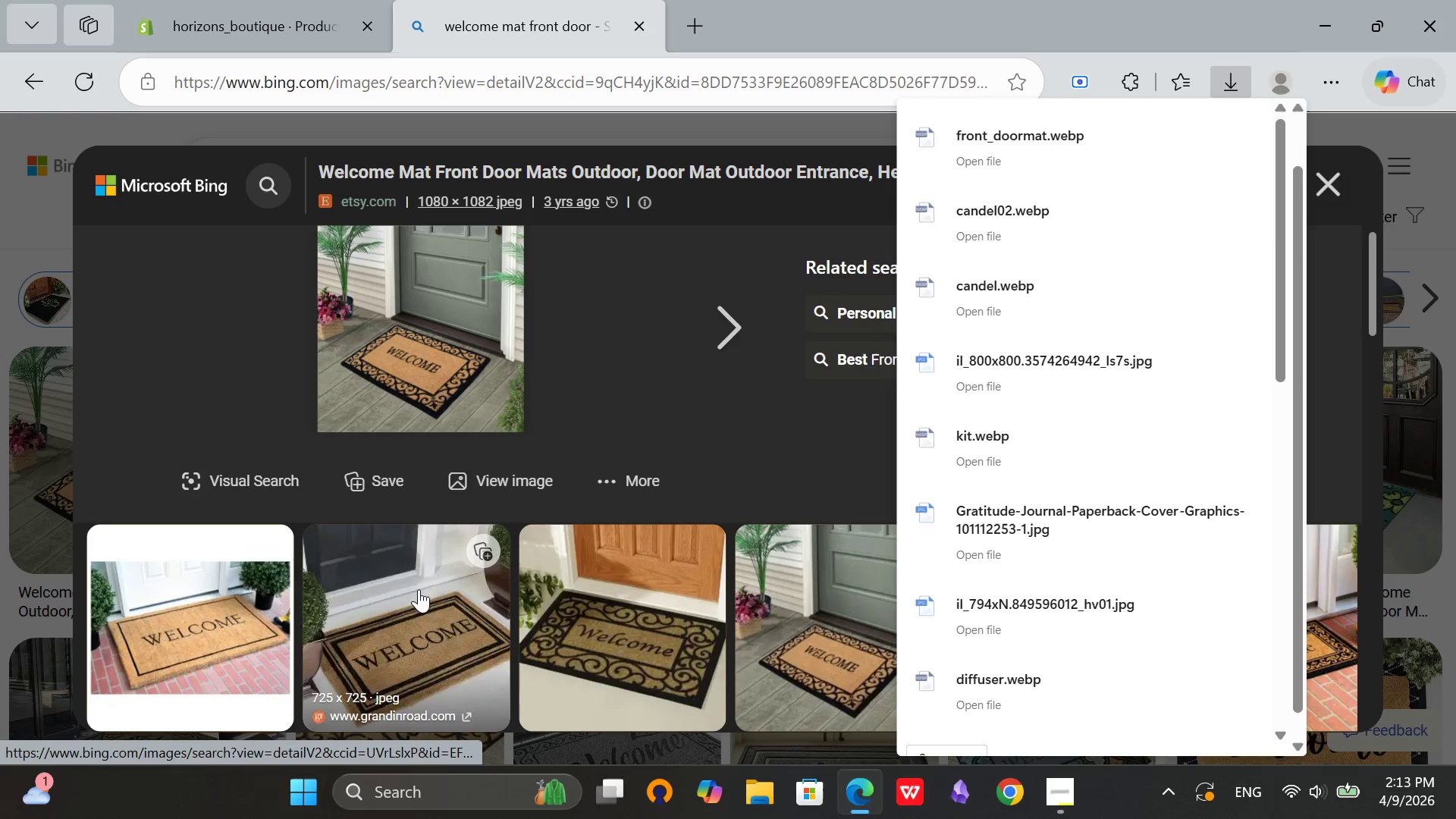 
scroll: coordinate [773, 622], scroll_direction: down, amount: 4.0
 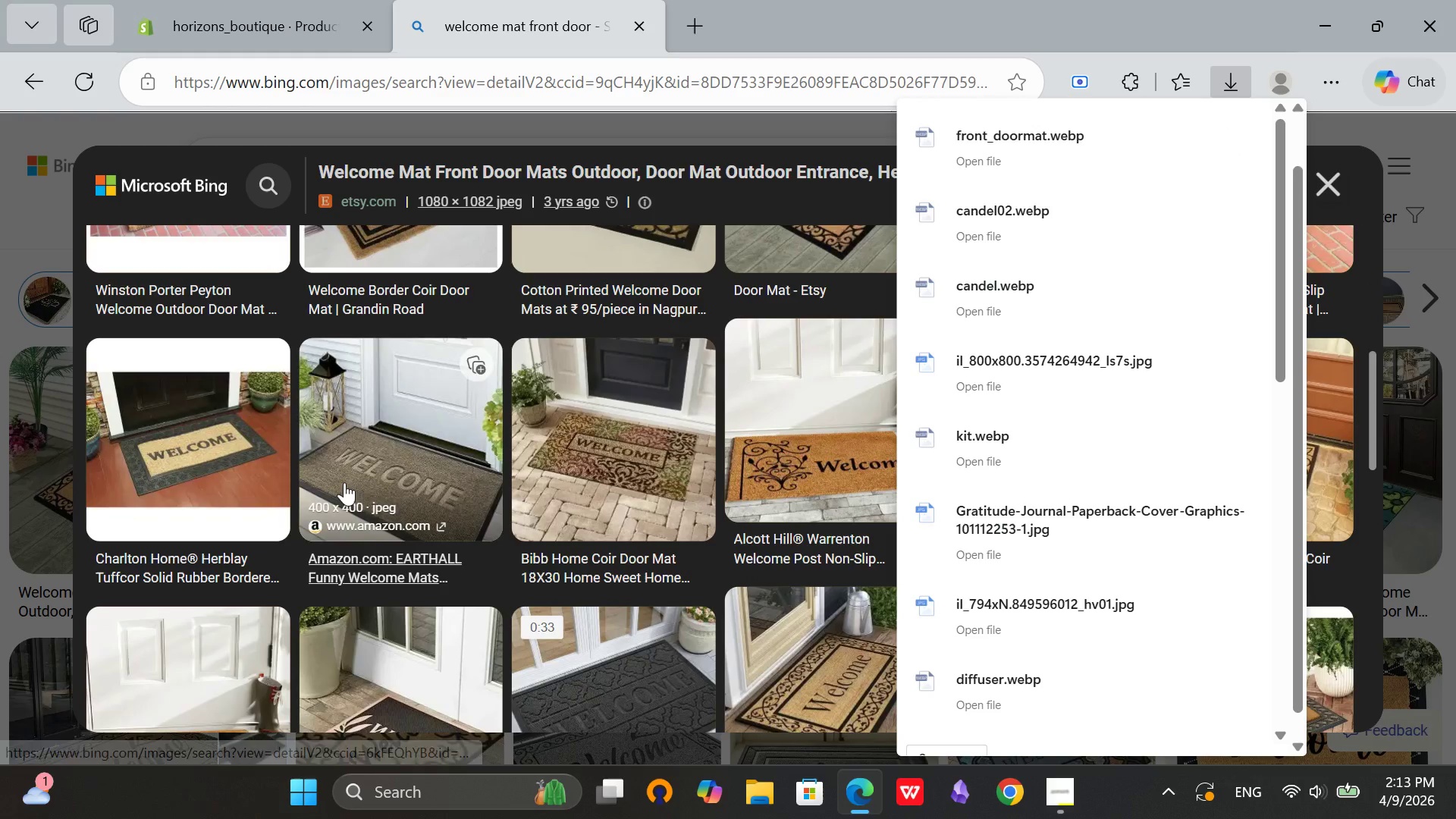 
left_click([209, 451])
 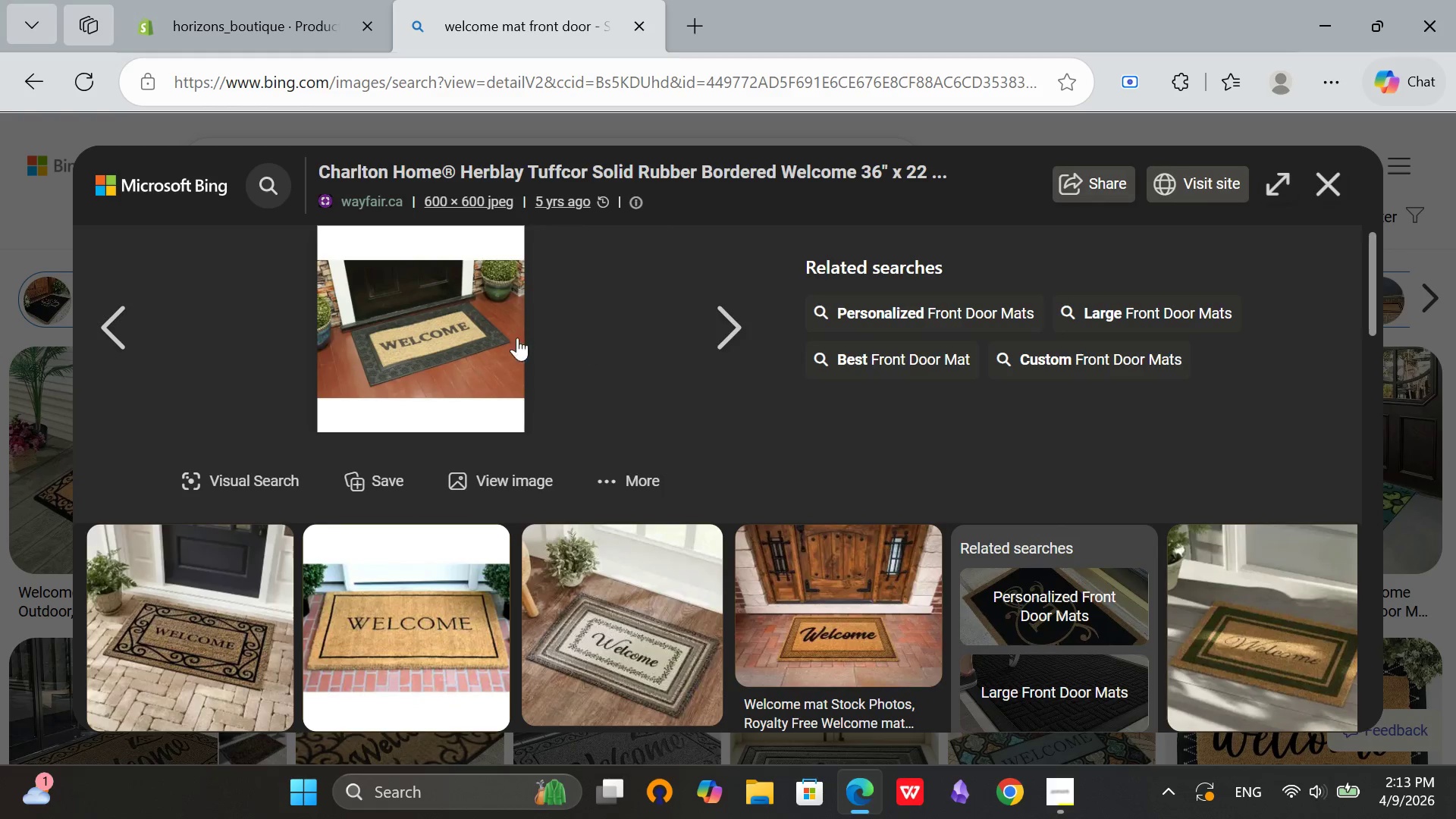 
right_click([420, 286])
 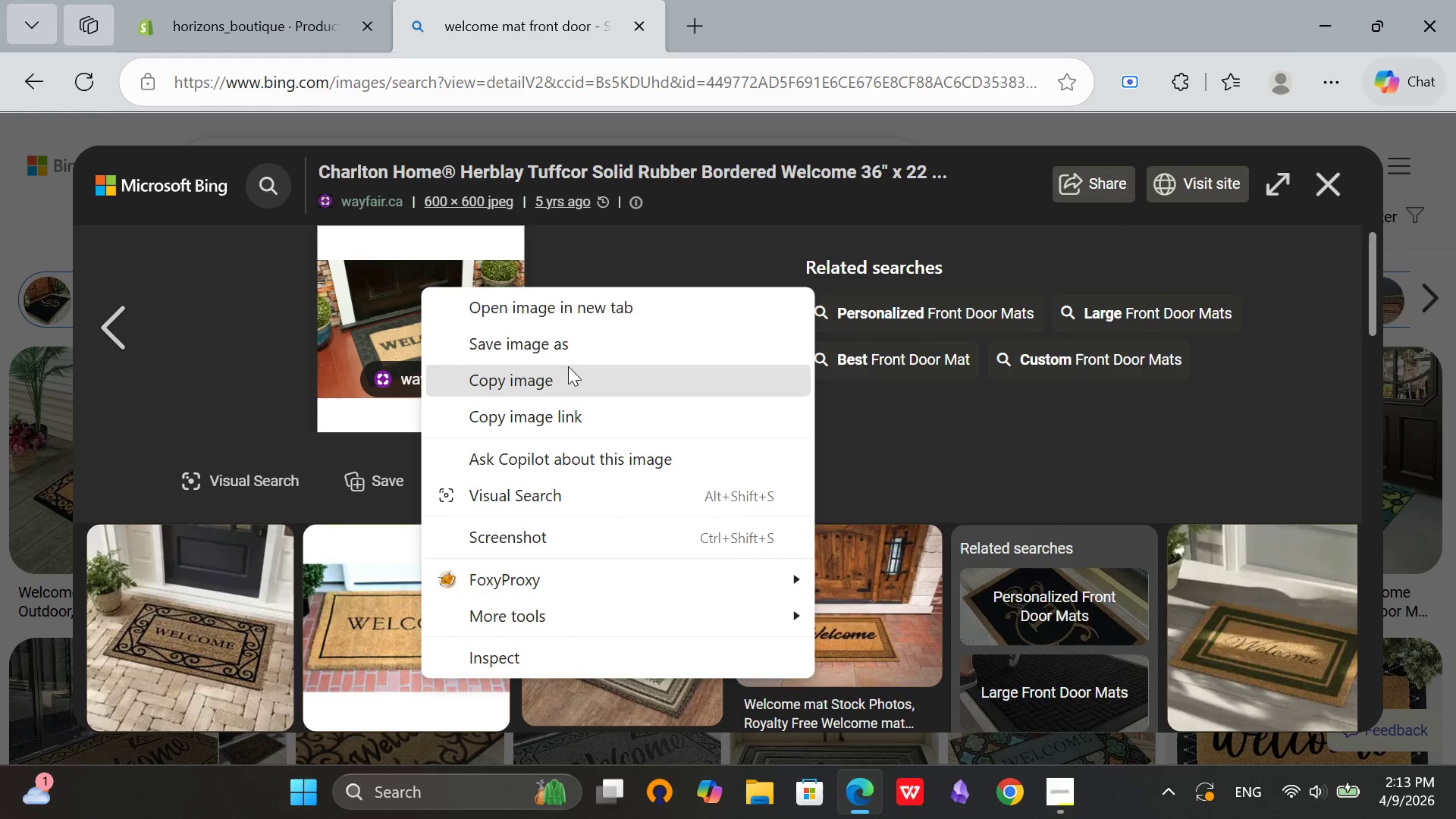 
left_click([567, 350])
 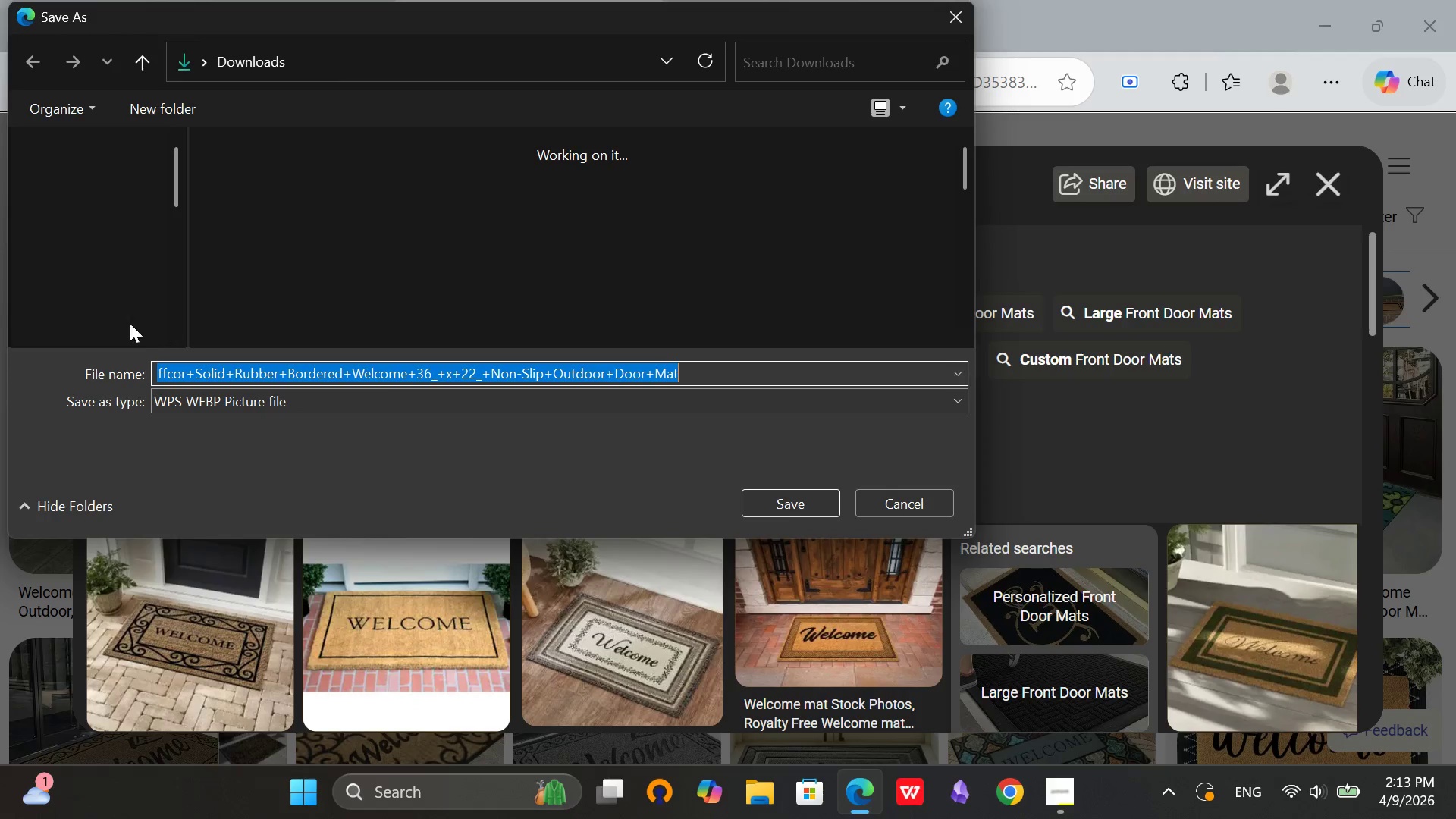 
left_click([93, 330])
 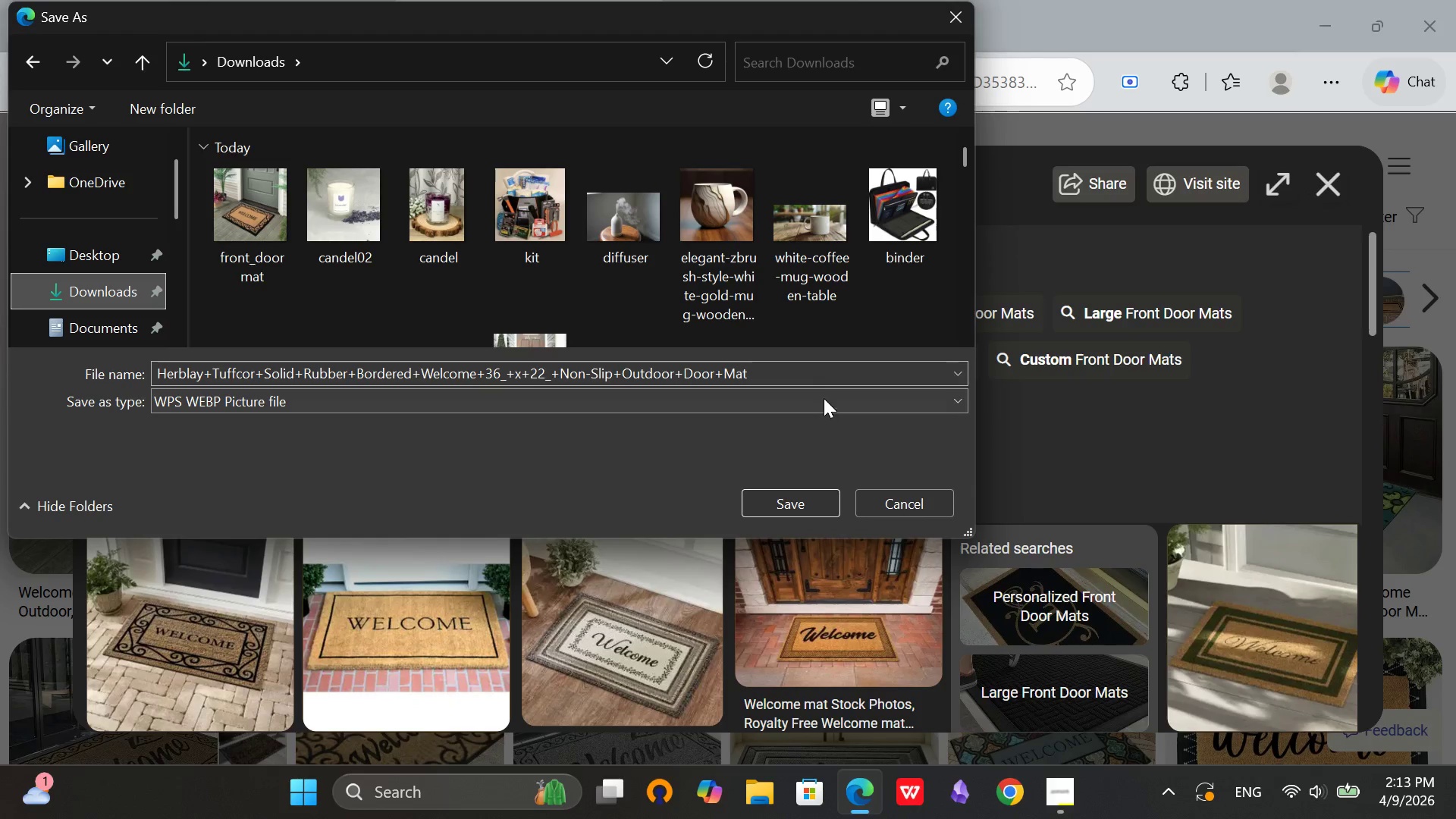 
left_click([808, 366])
 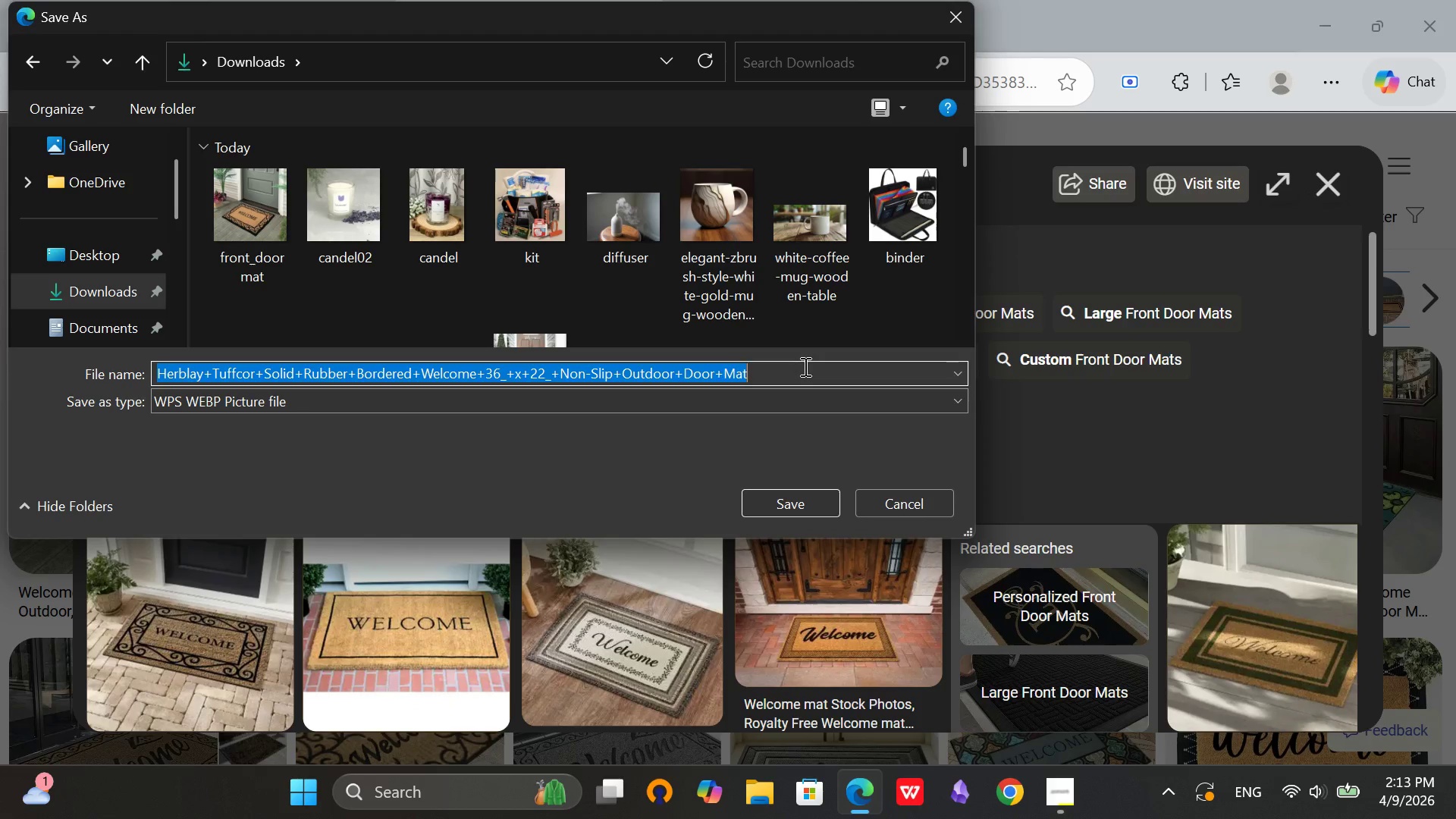 
left_click([804, 366])
 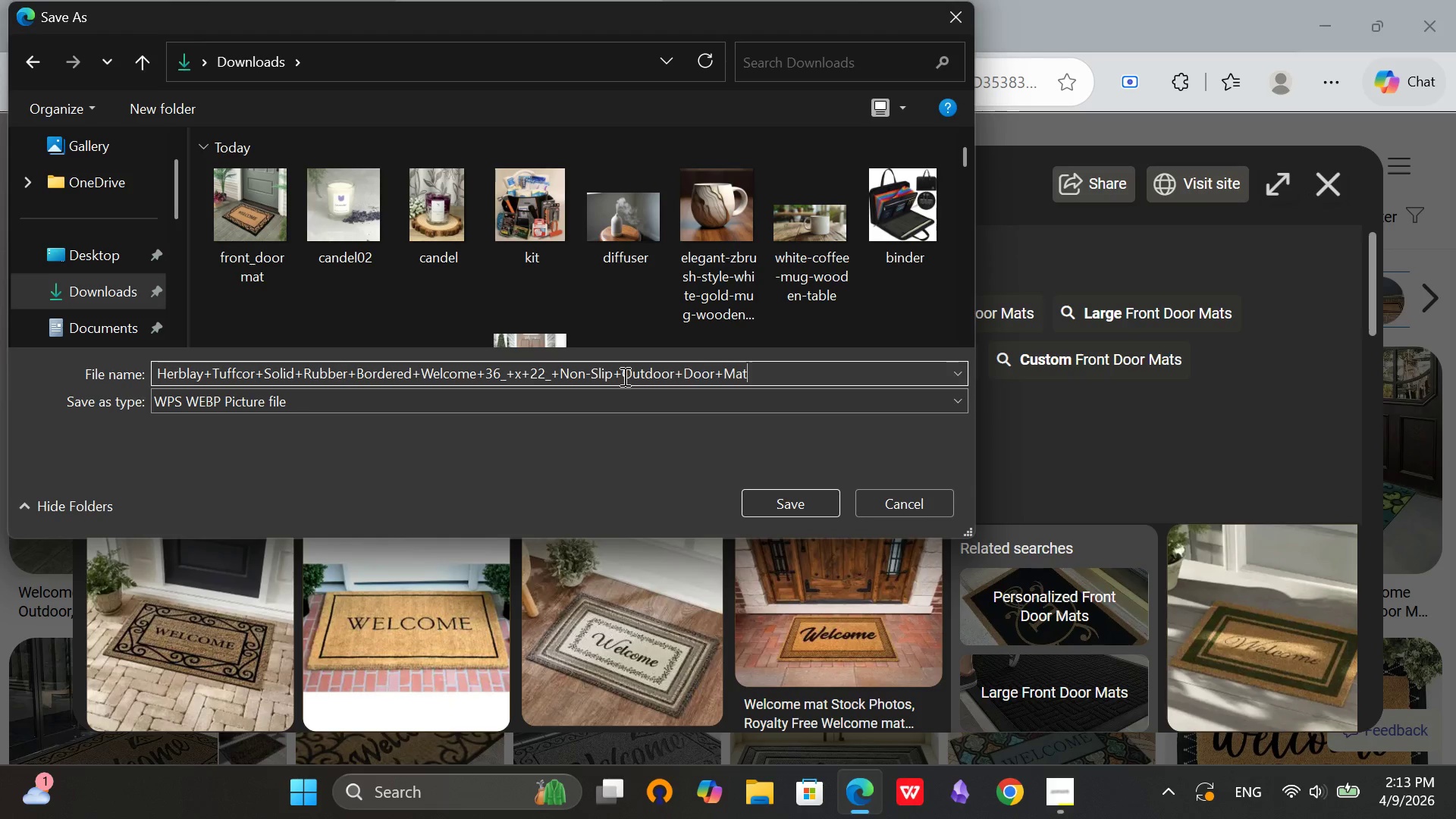 
left_click([623, 375])
 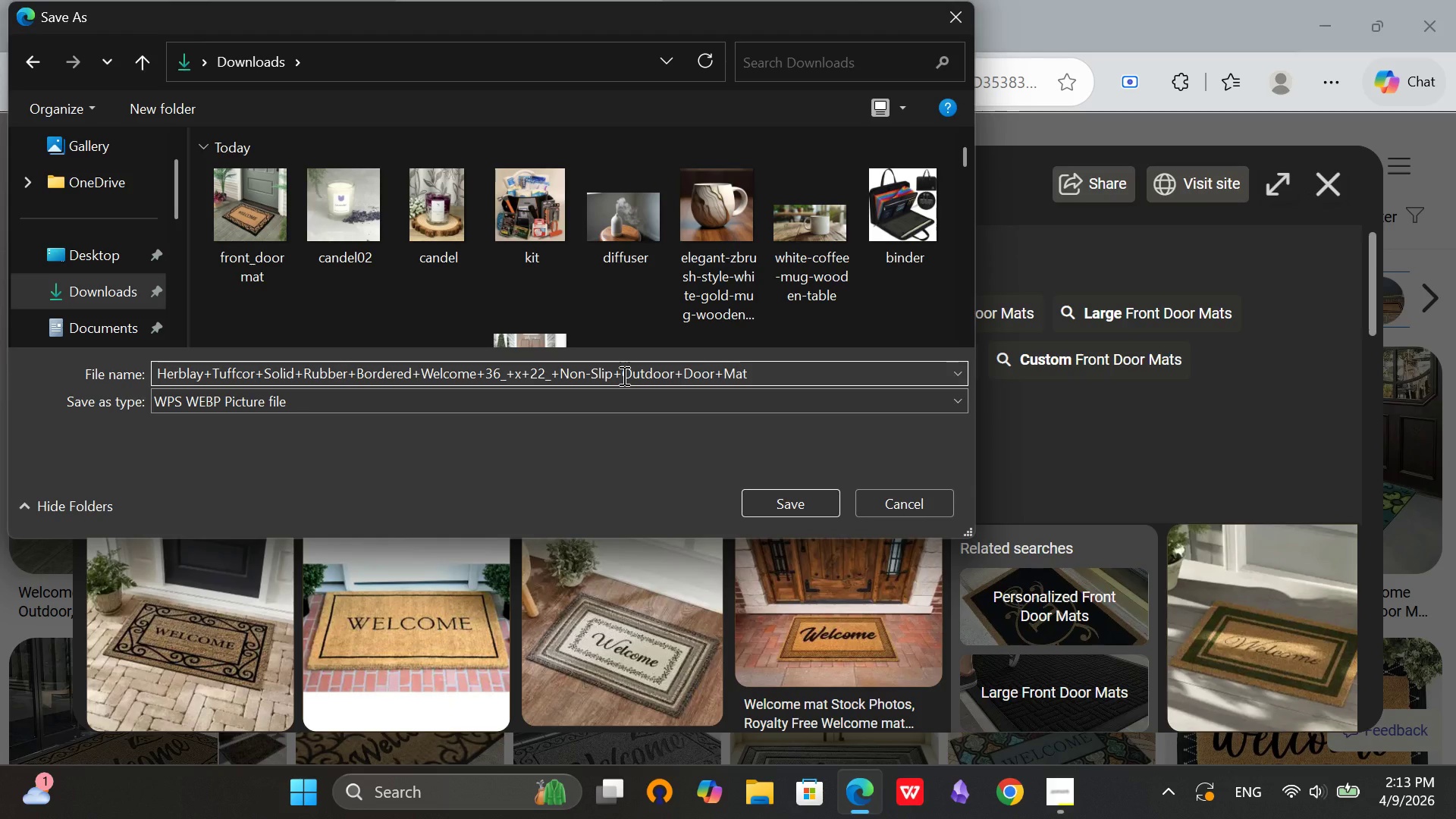 
hold_key(key=Backspace, duration=1.53)
 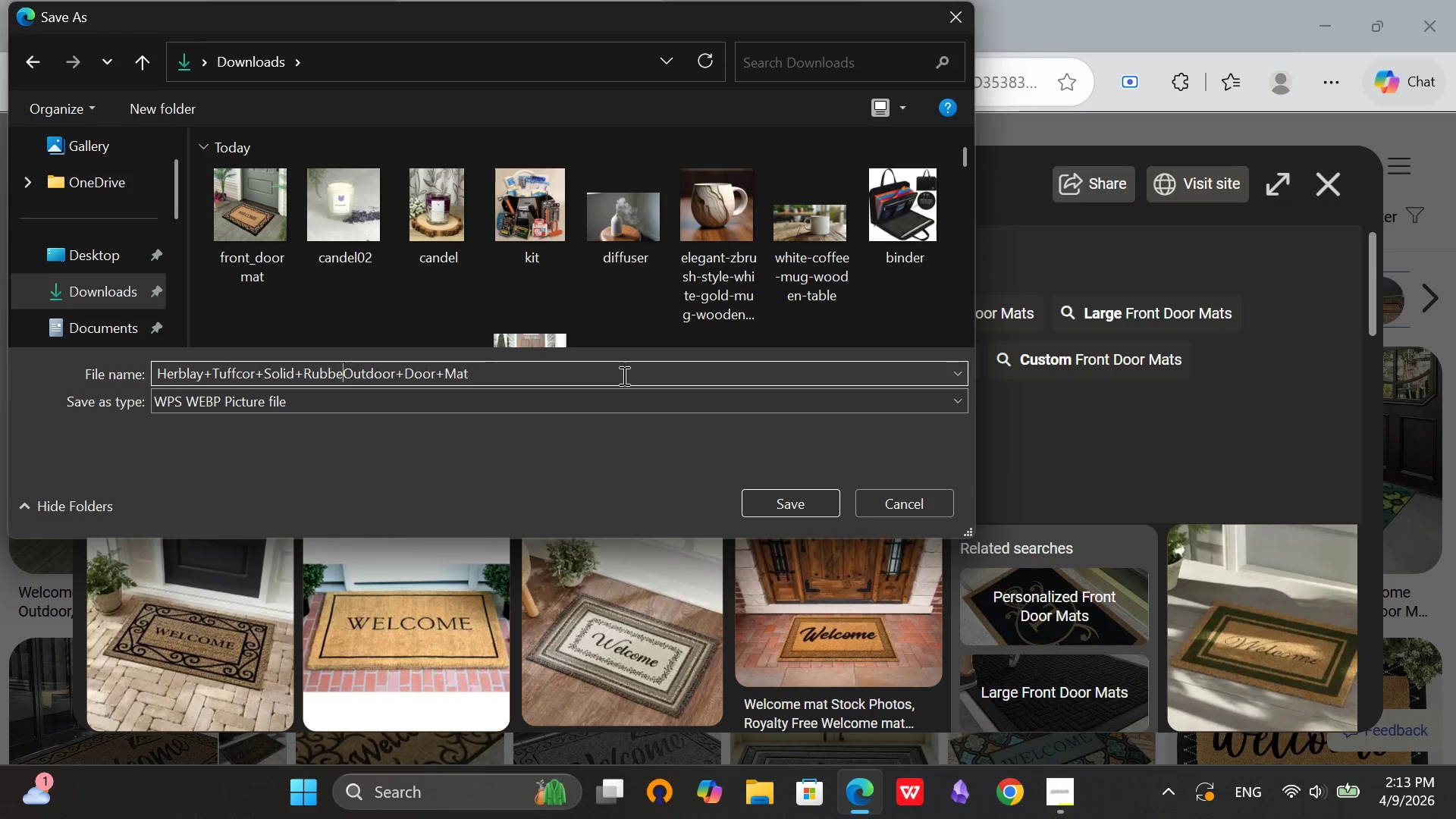 
hold_key(key=Backspace, duration=1.5)
 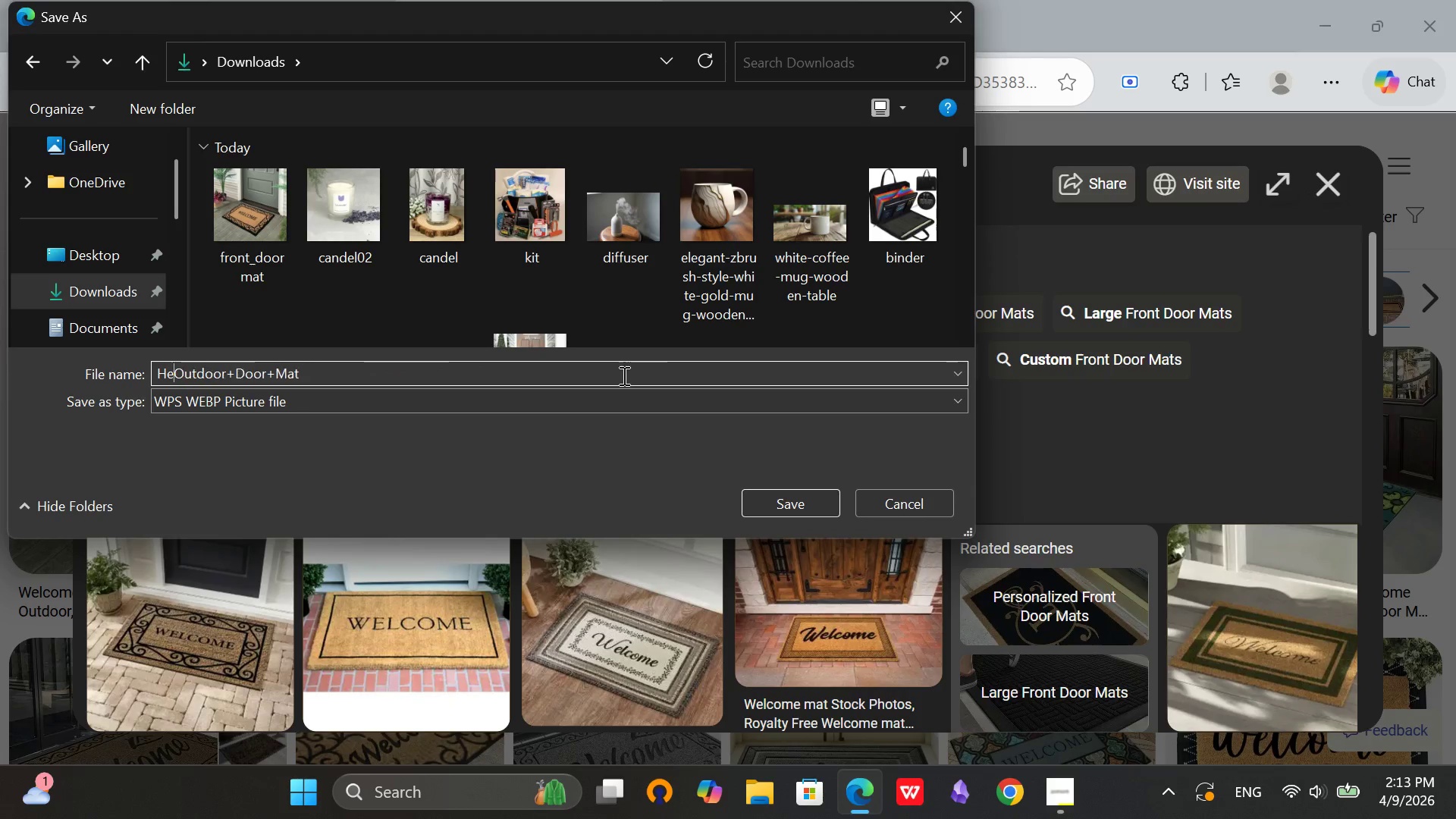 
key(Backspace)
 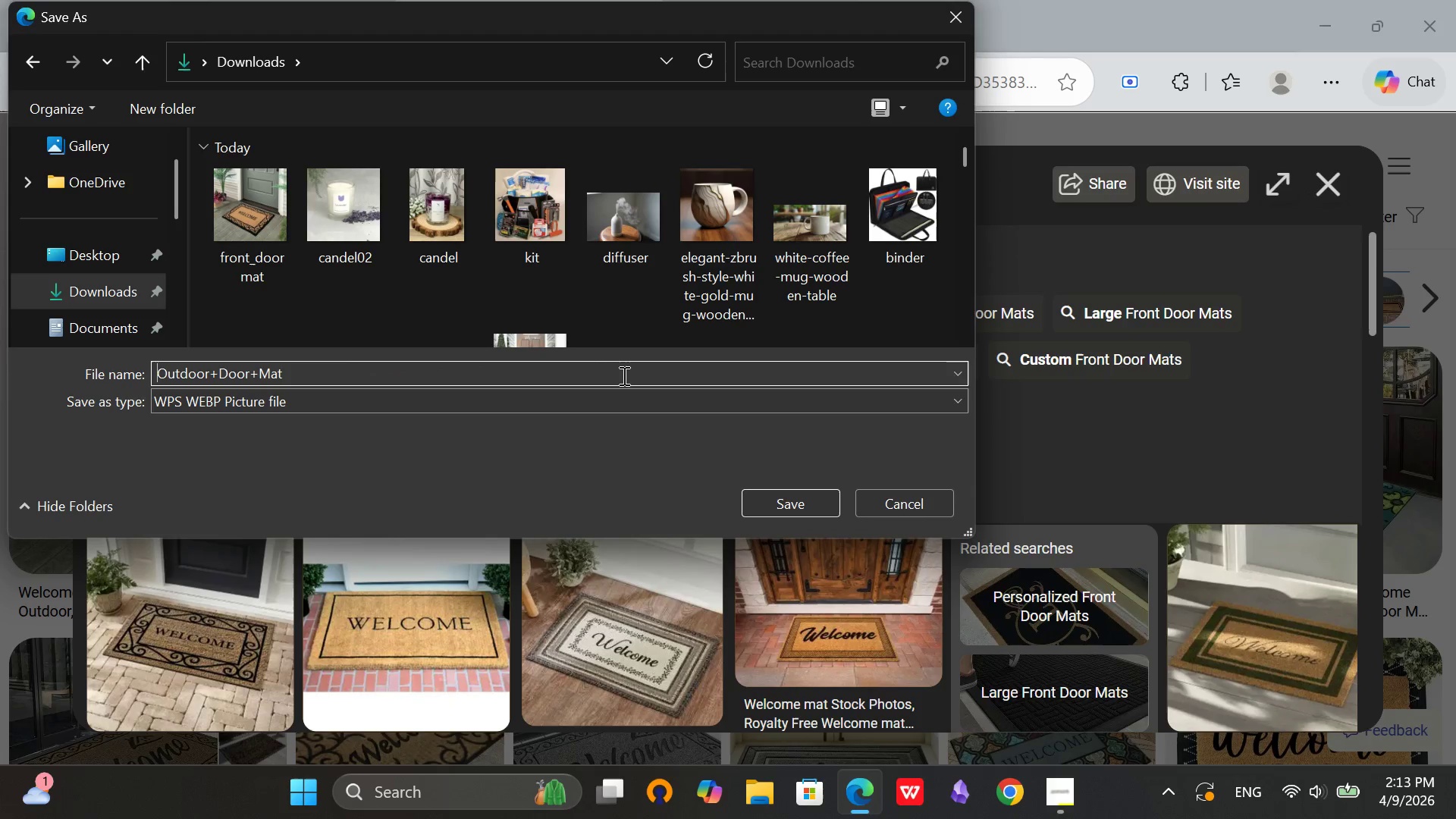 
key(Backspace)
 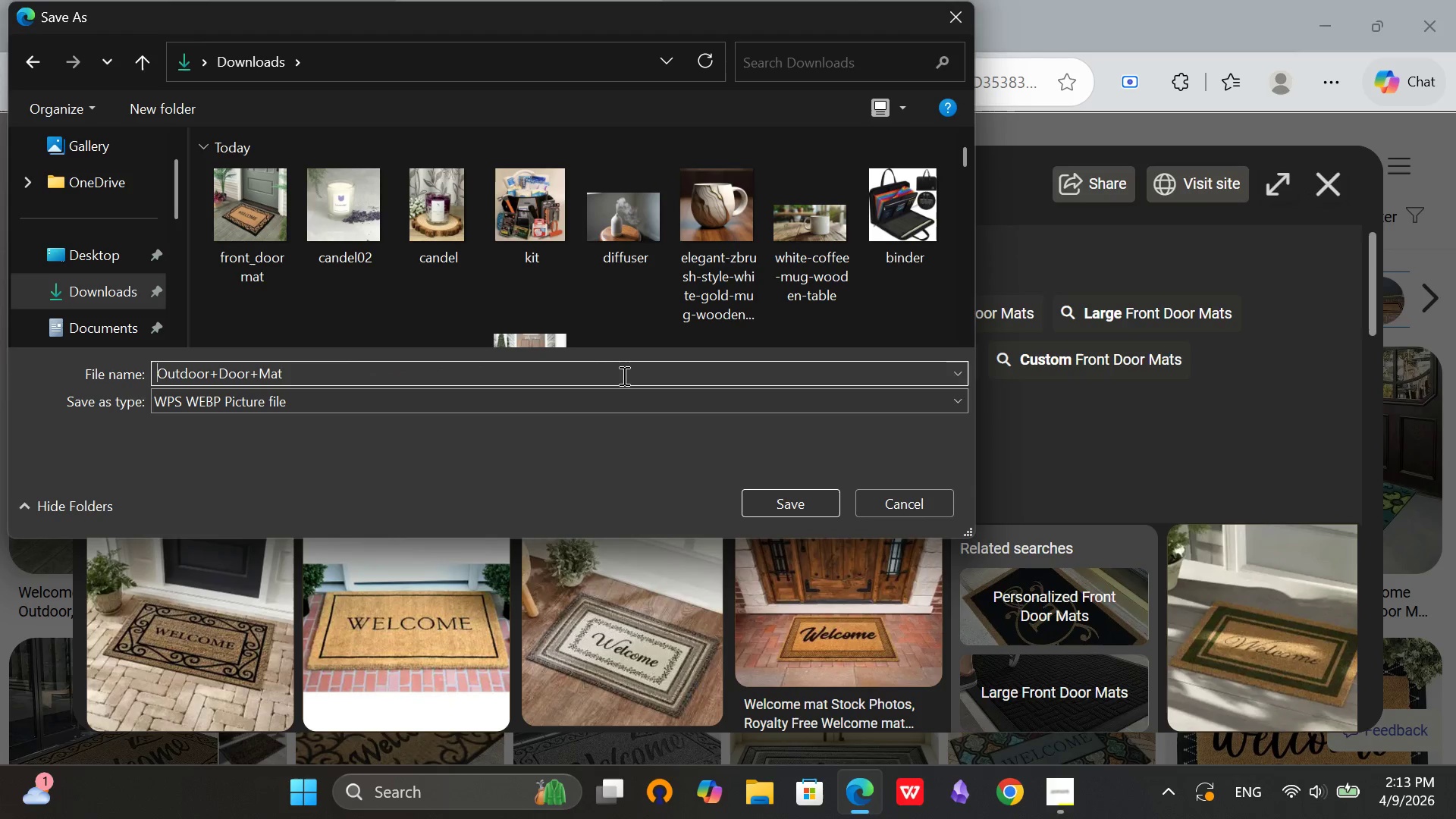 
key(Backspace)
 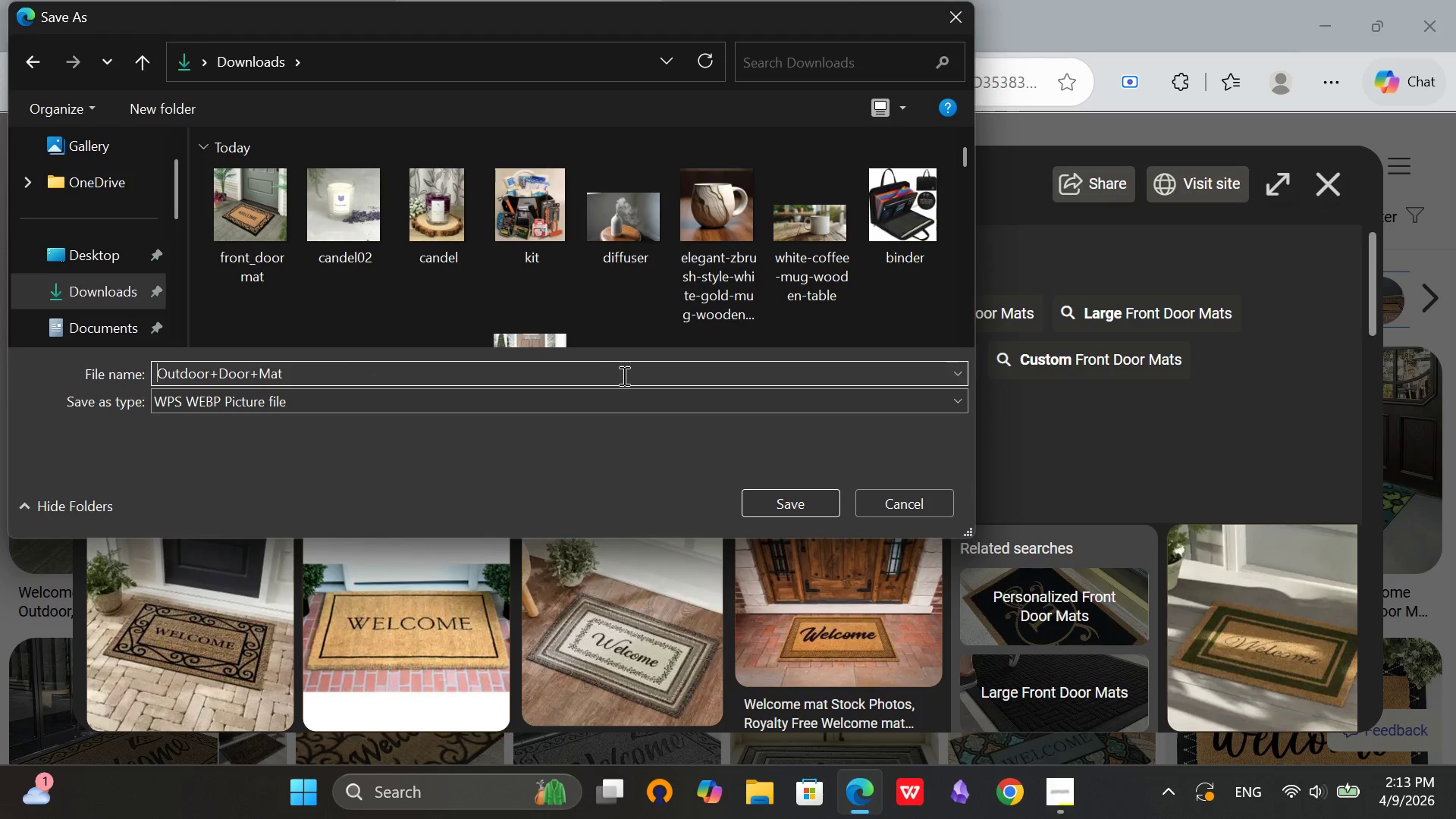 
key(Backspace)
 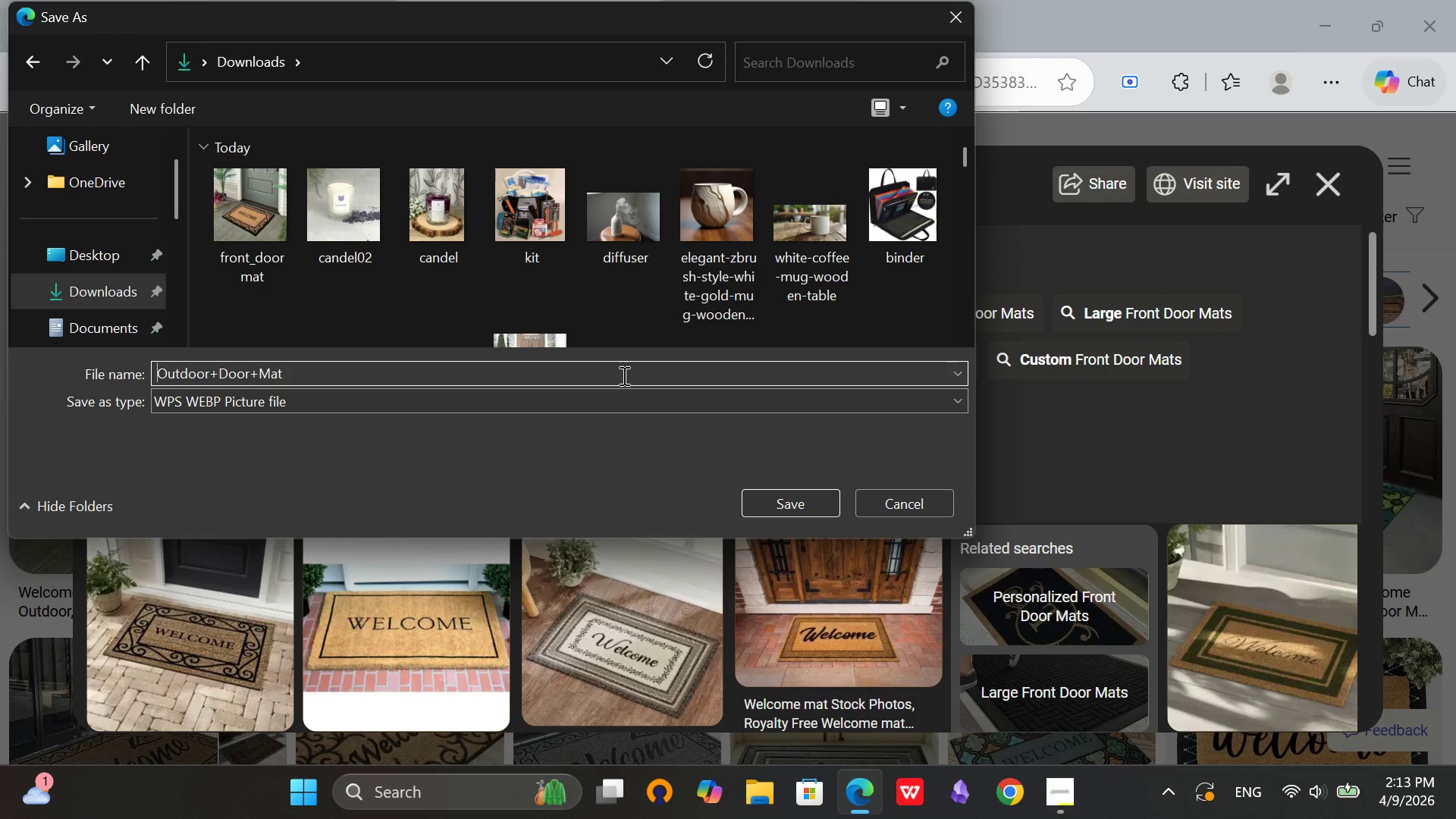 
key(Backspace)
 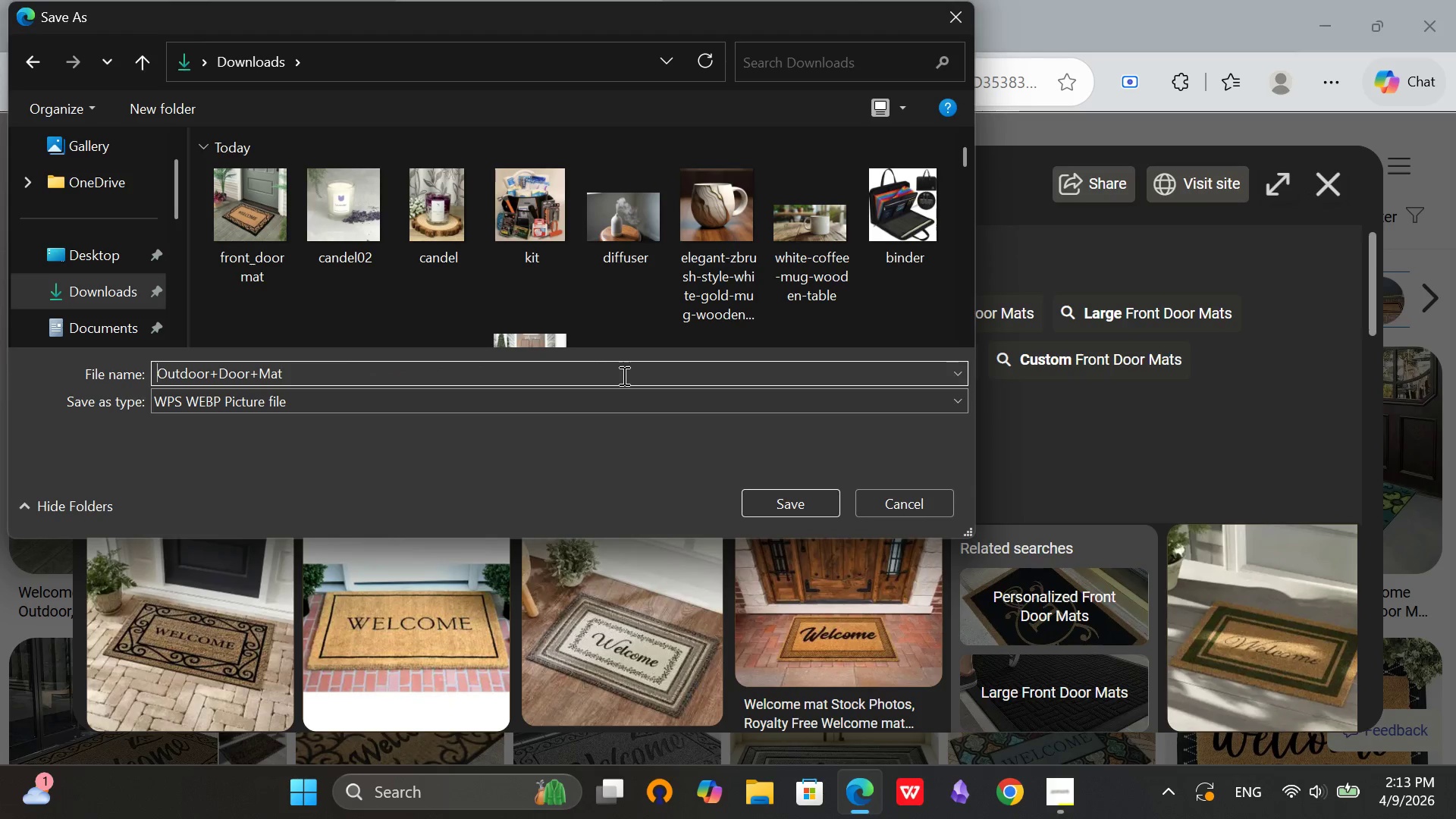 
key(Backspace)
 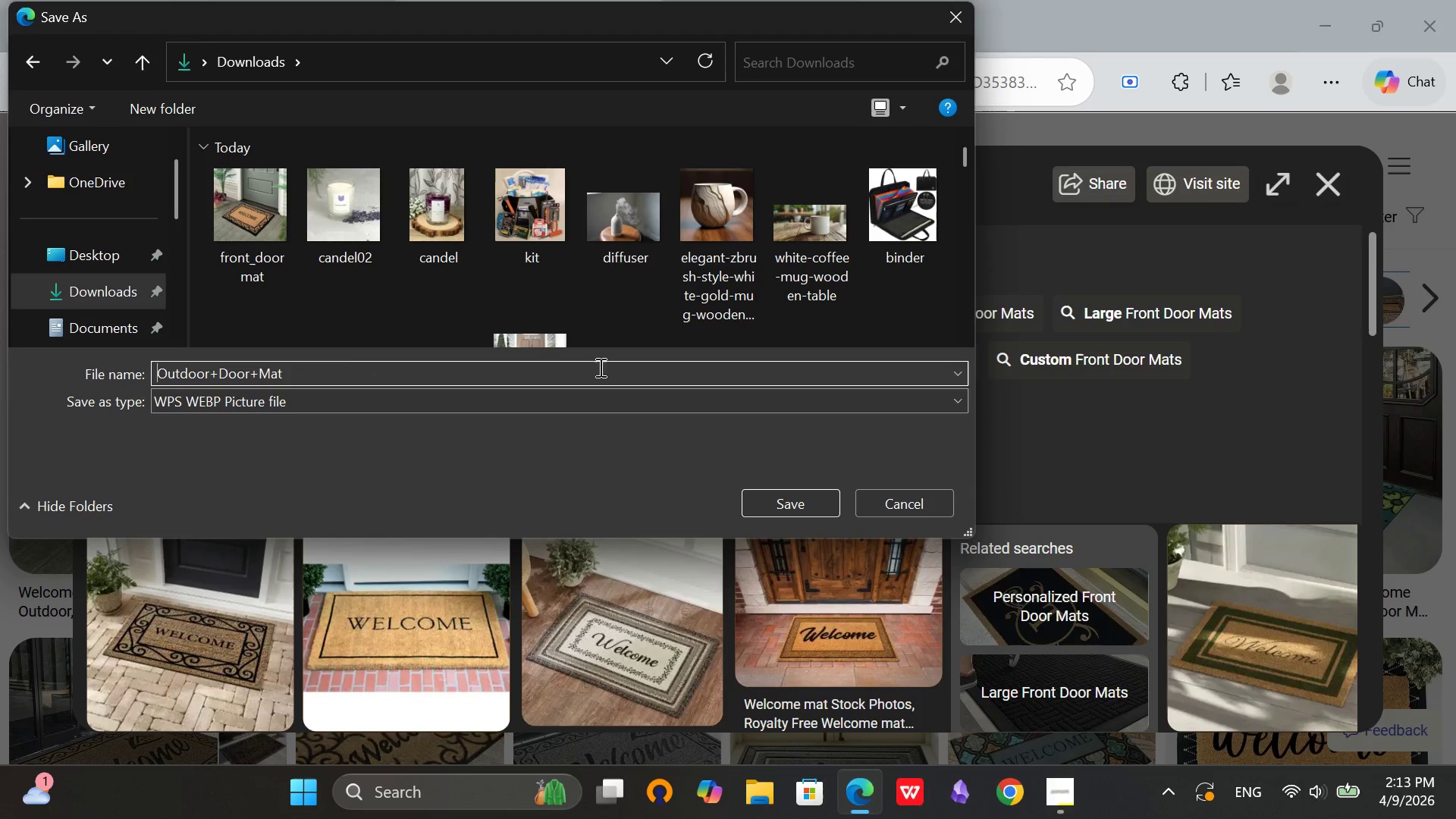 
key(Backspace)
 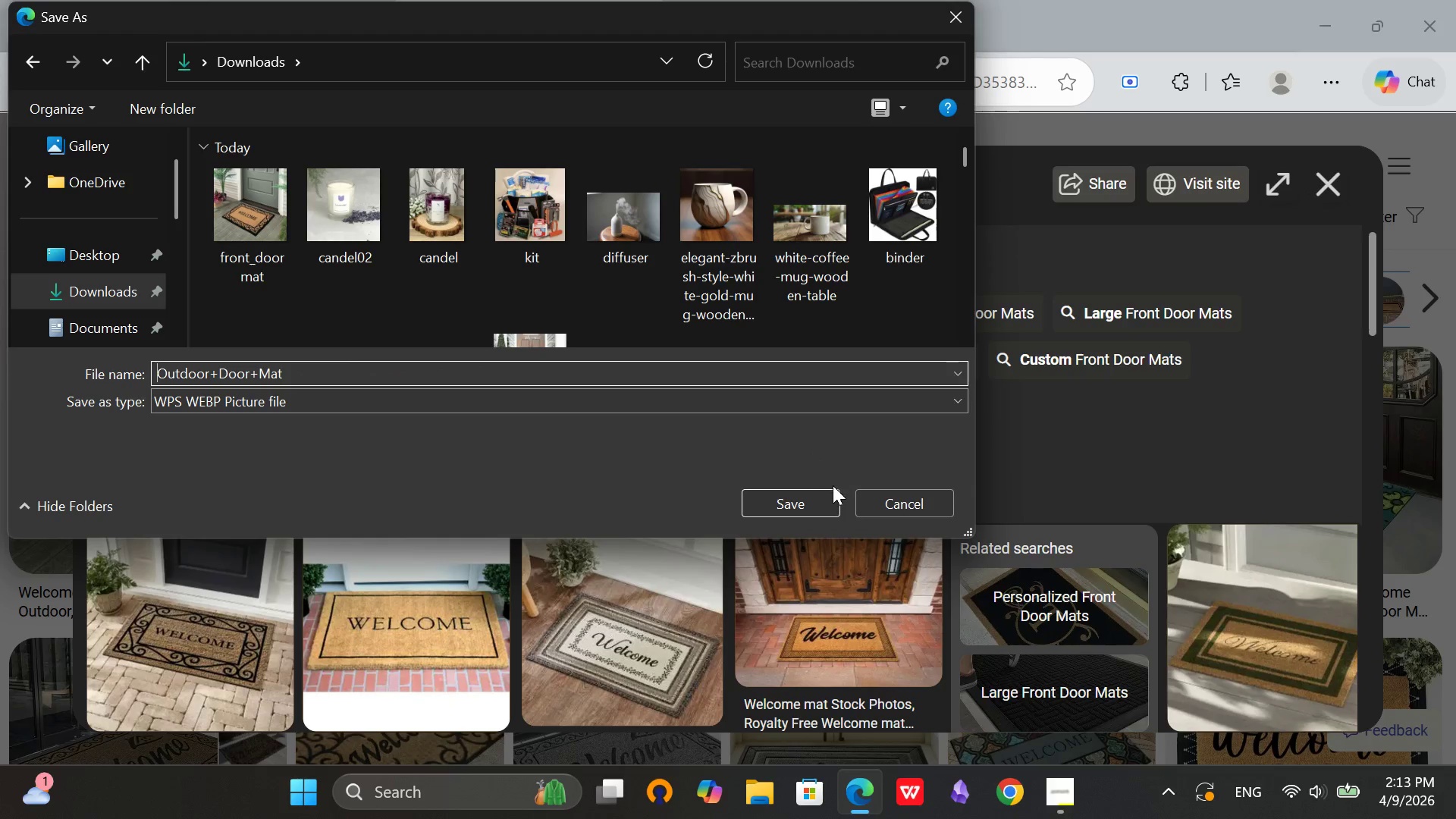 
left_click([814, 498])
 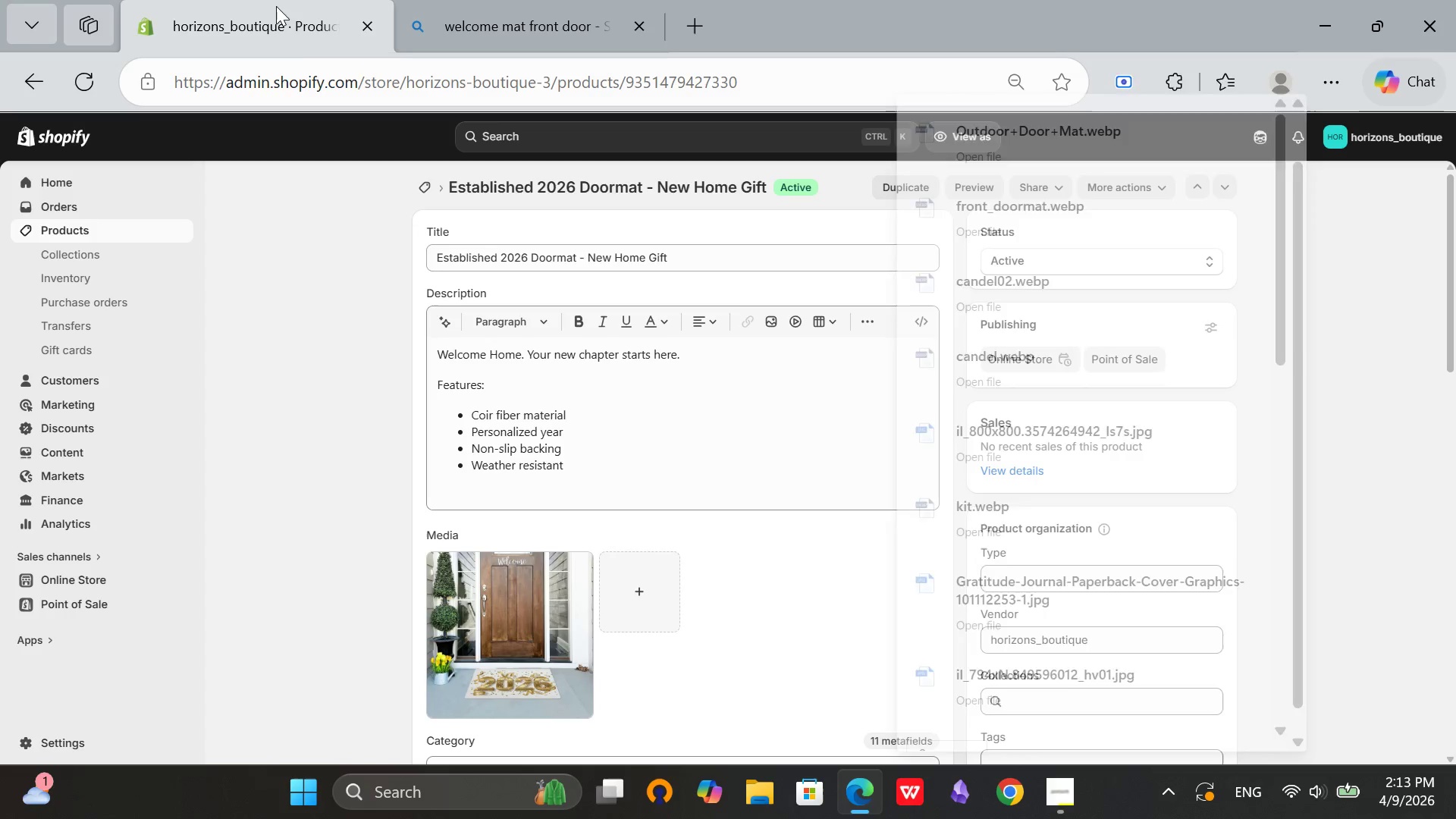 
left_click([642, 571])
 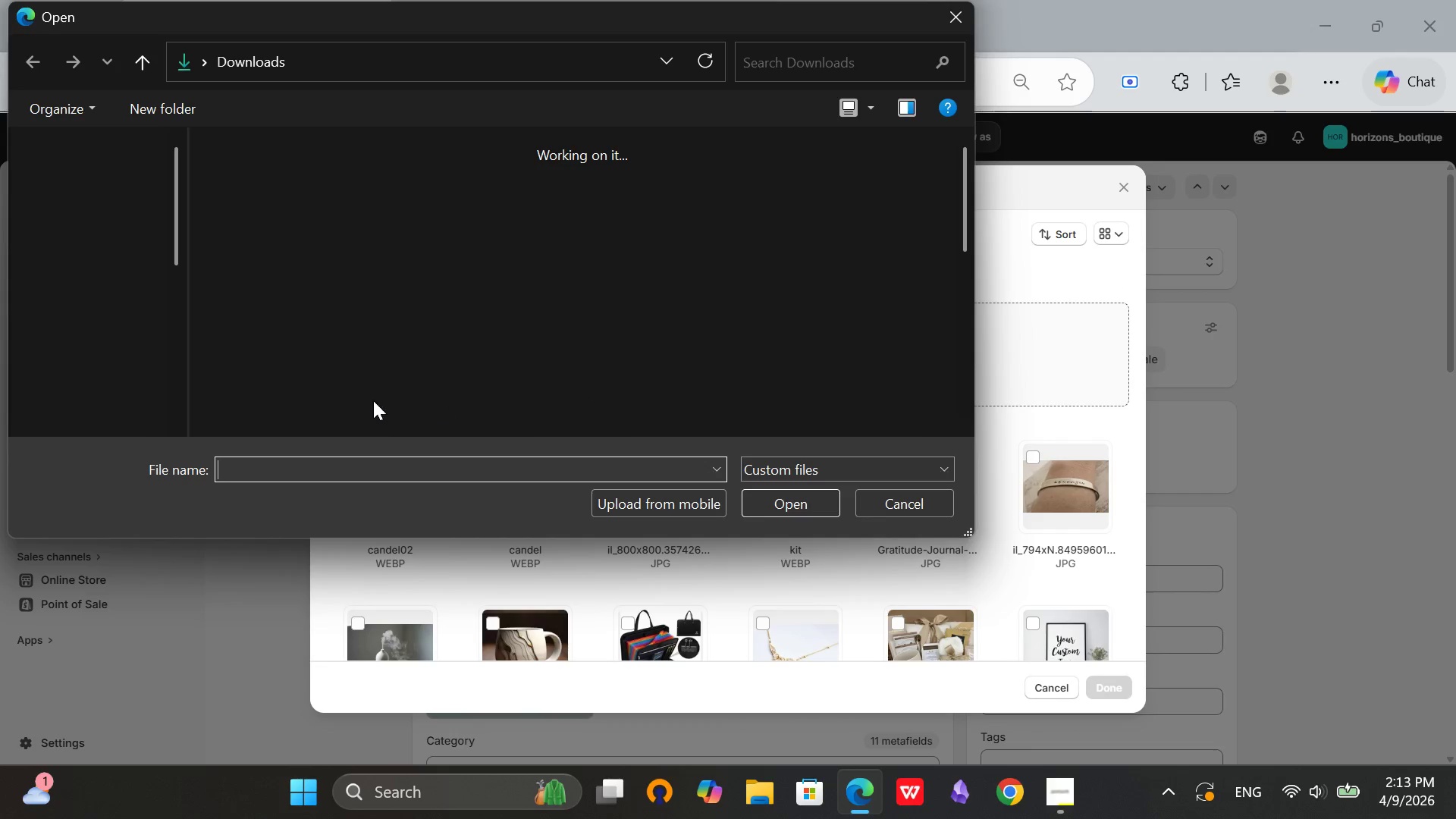 
wait(5.92)
 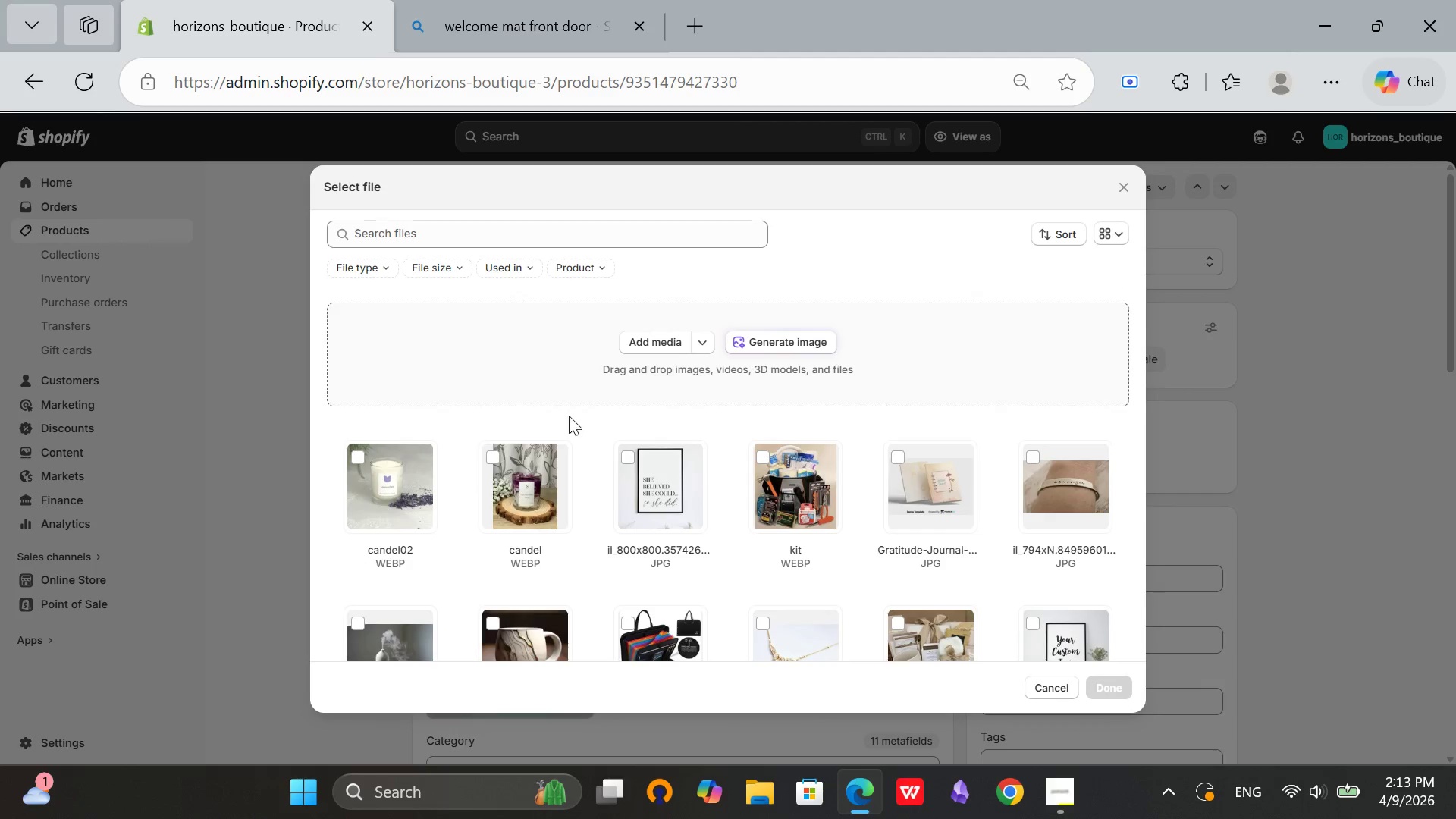 
left_click([345, 227])
 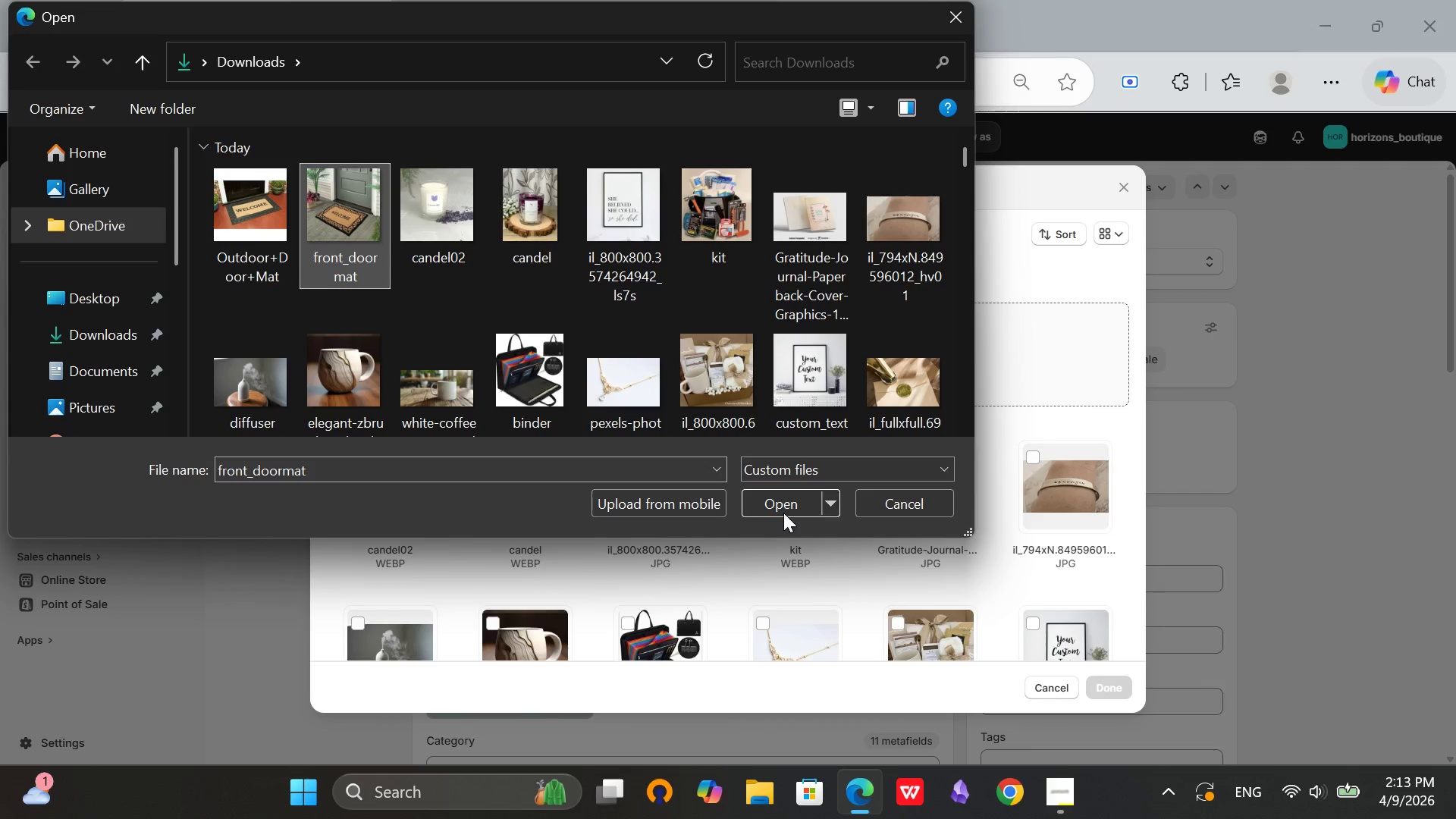 
left_click([783, 510])
 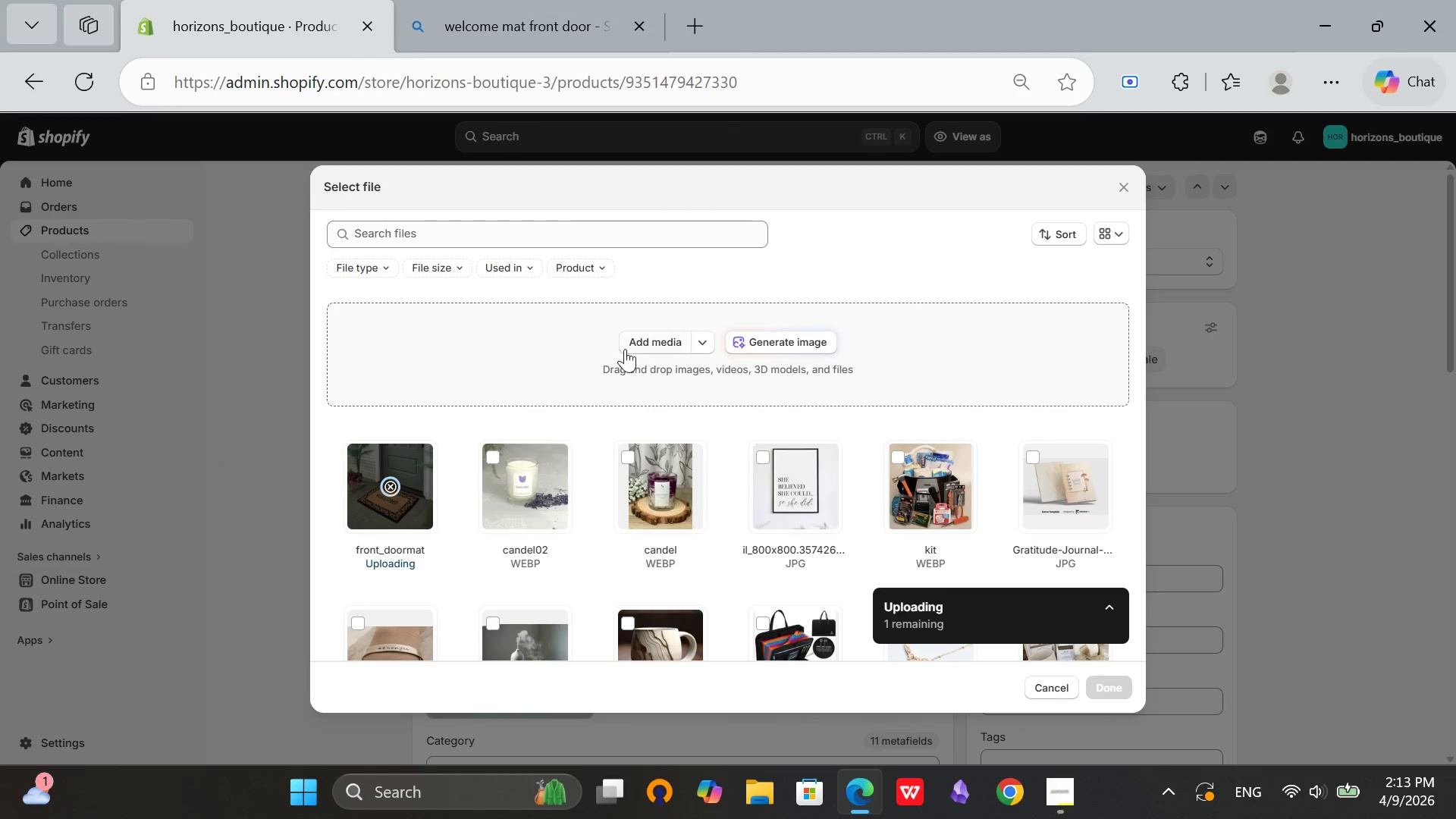 
left_click([639, 341])
 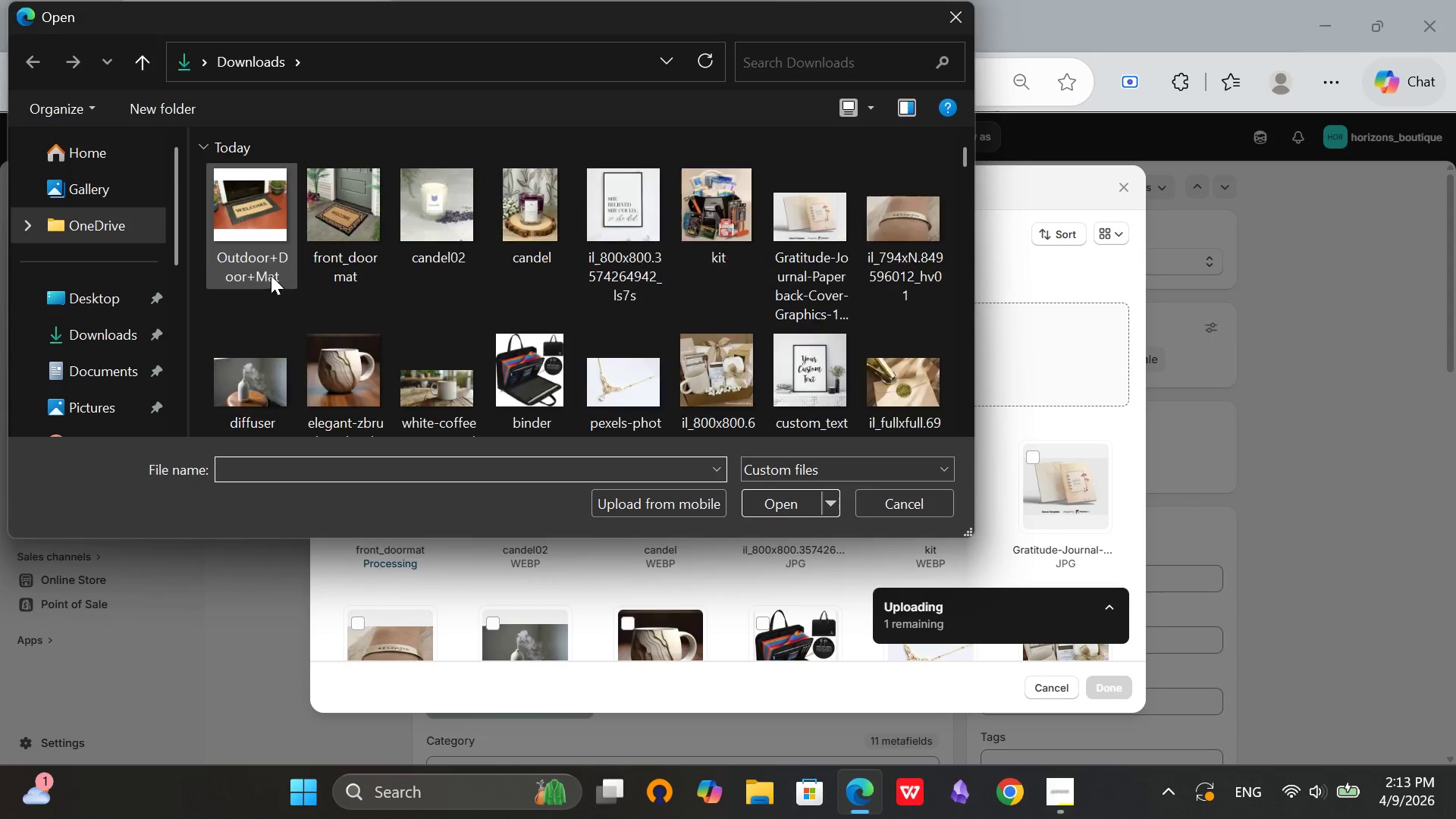 
left_click([244, 239])
 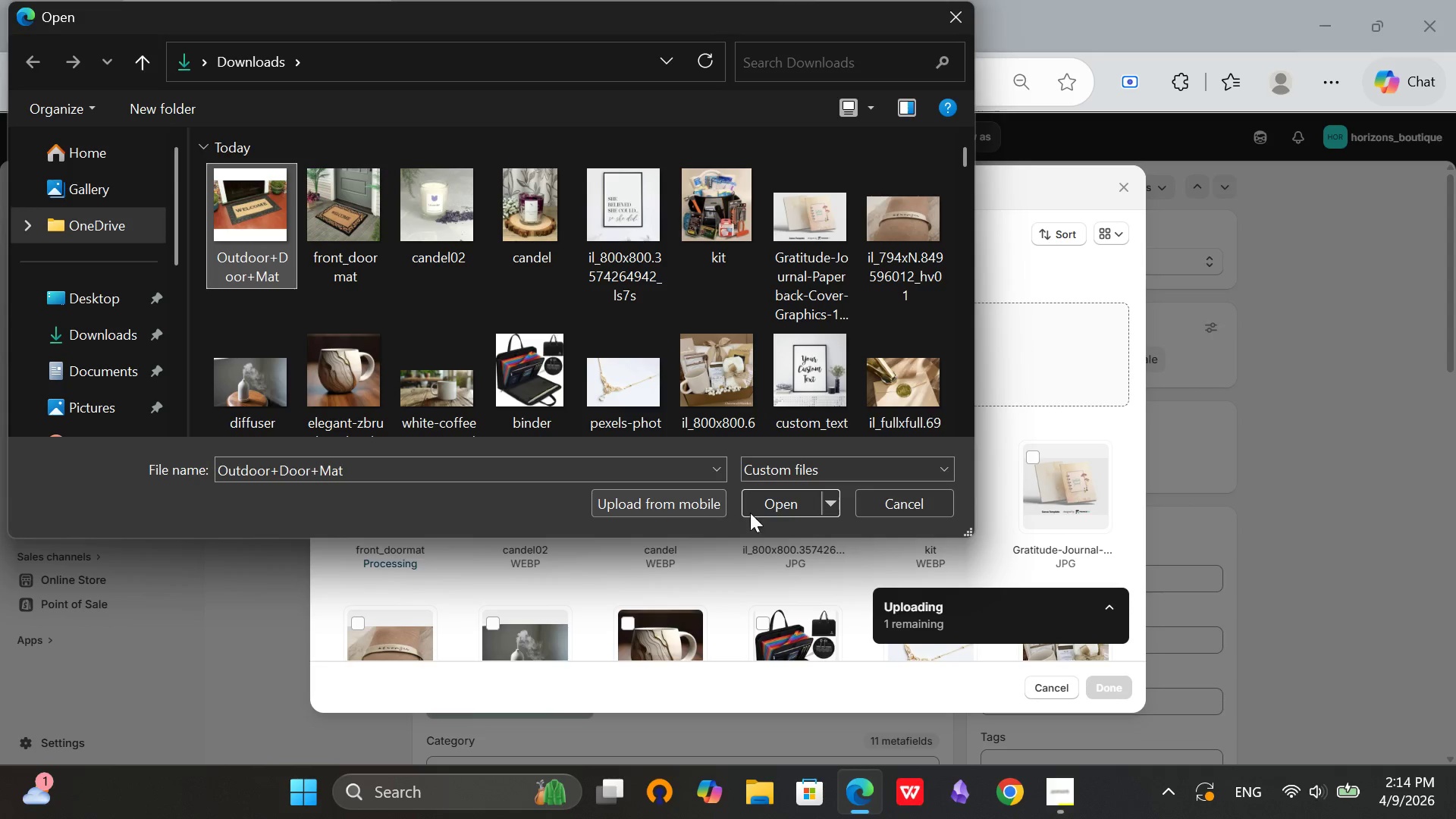 
left_click([780, 507])
 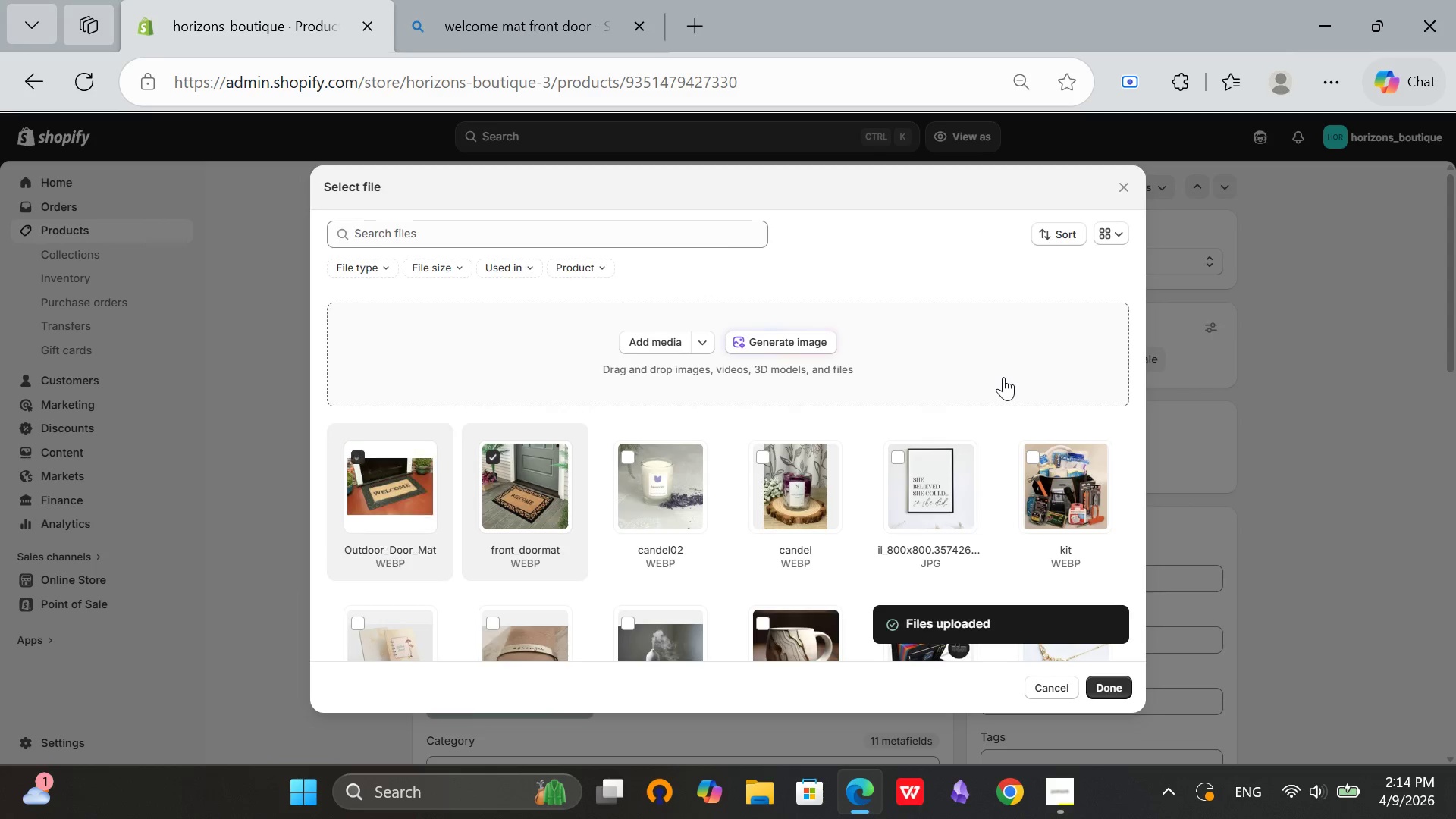 
wait(5.38)
 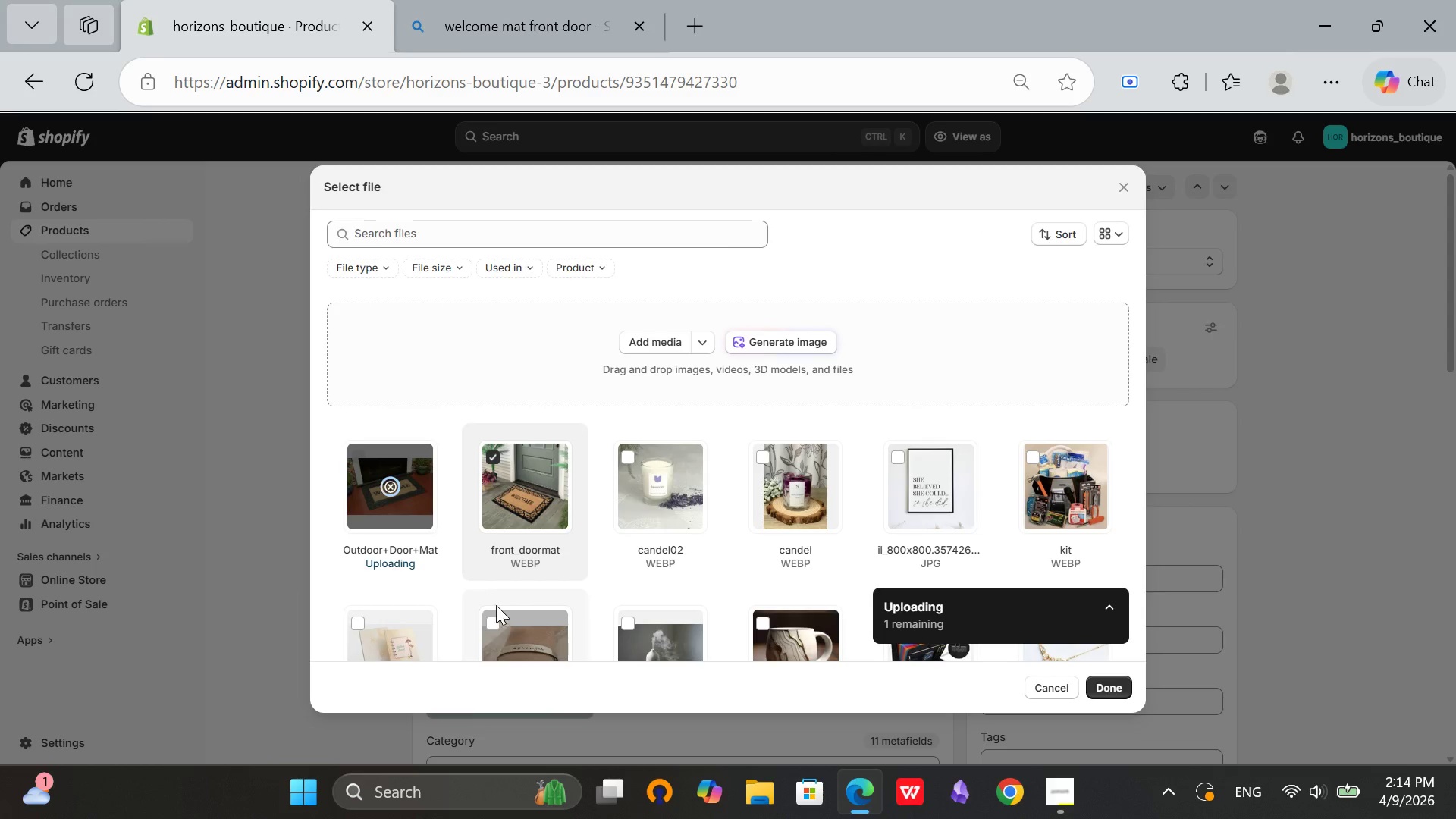 
left_click([1105, 682])
 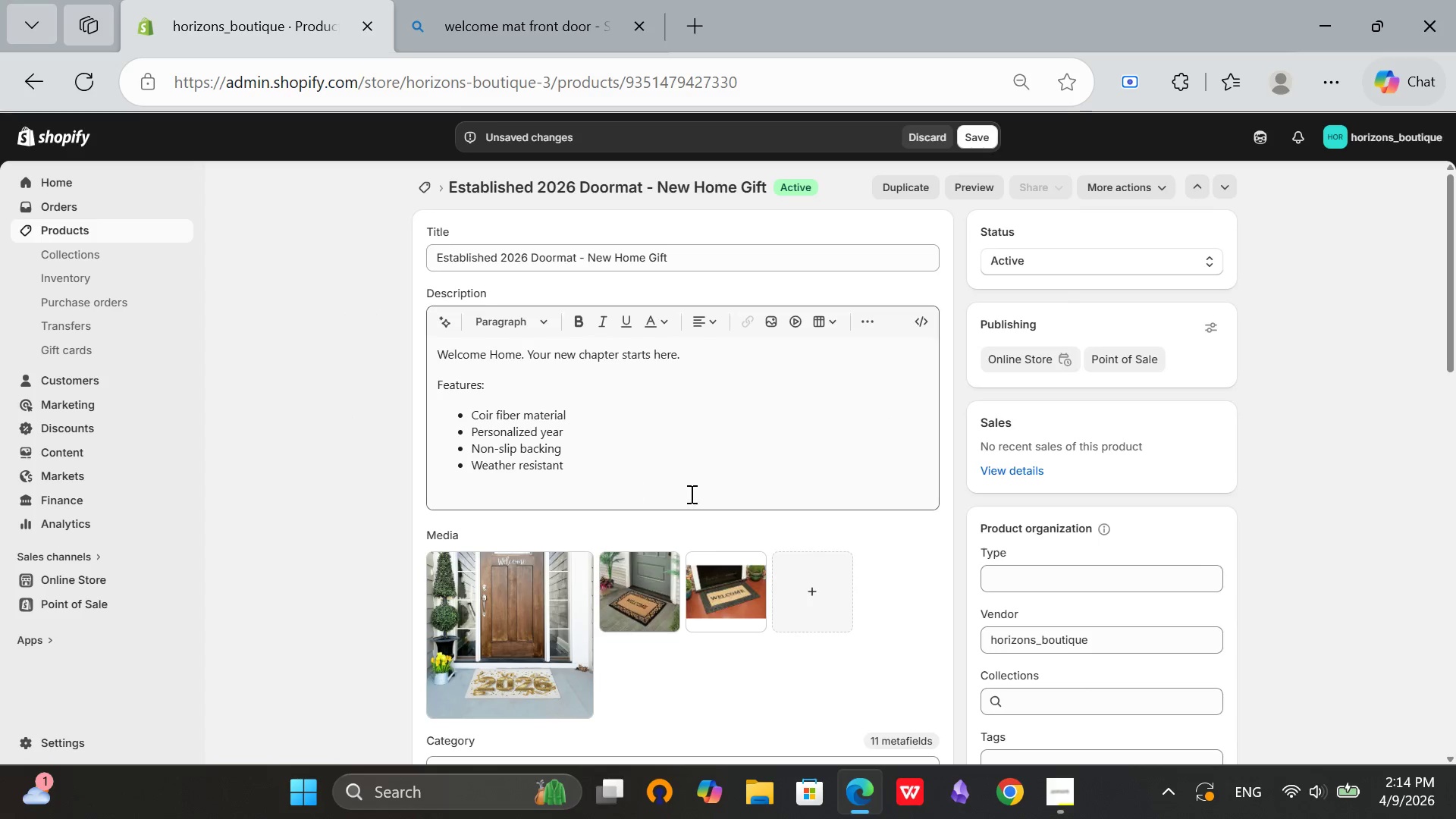 
scroll: coordinate [710, 497], scroll_direction: down, amount: 1.0
 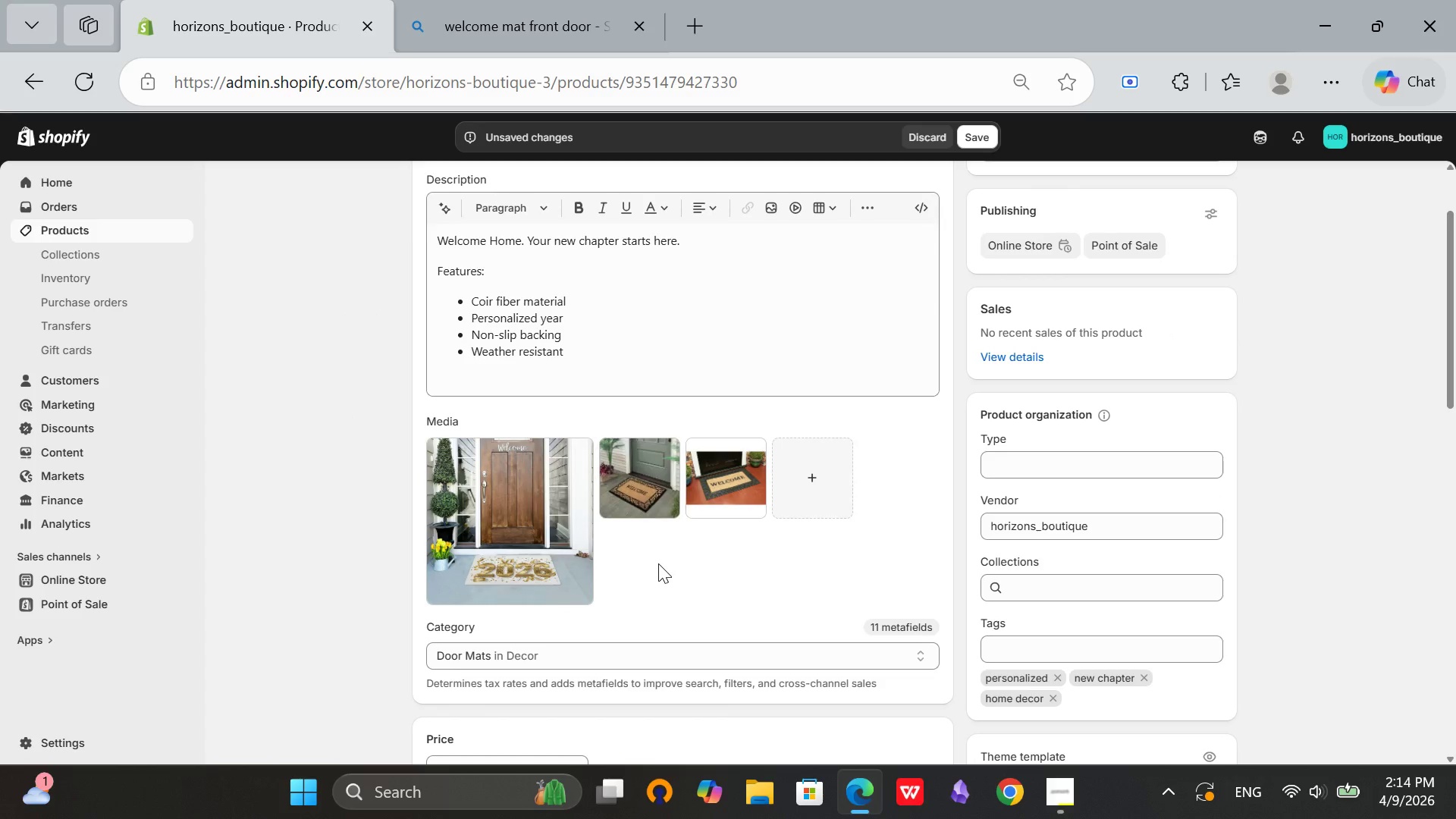 
left_click([635, 497])
 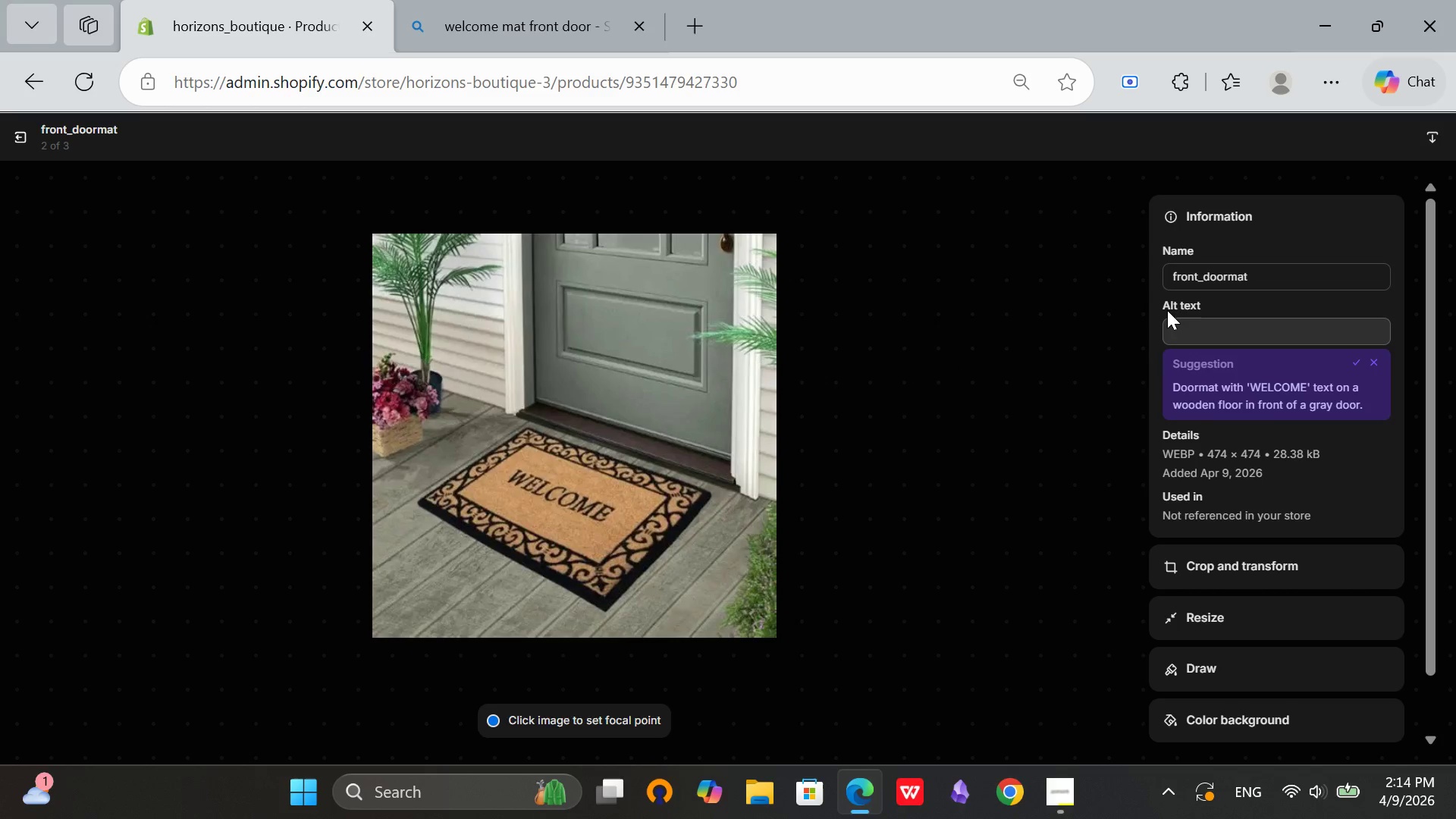 
wait(5.08)
 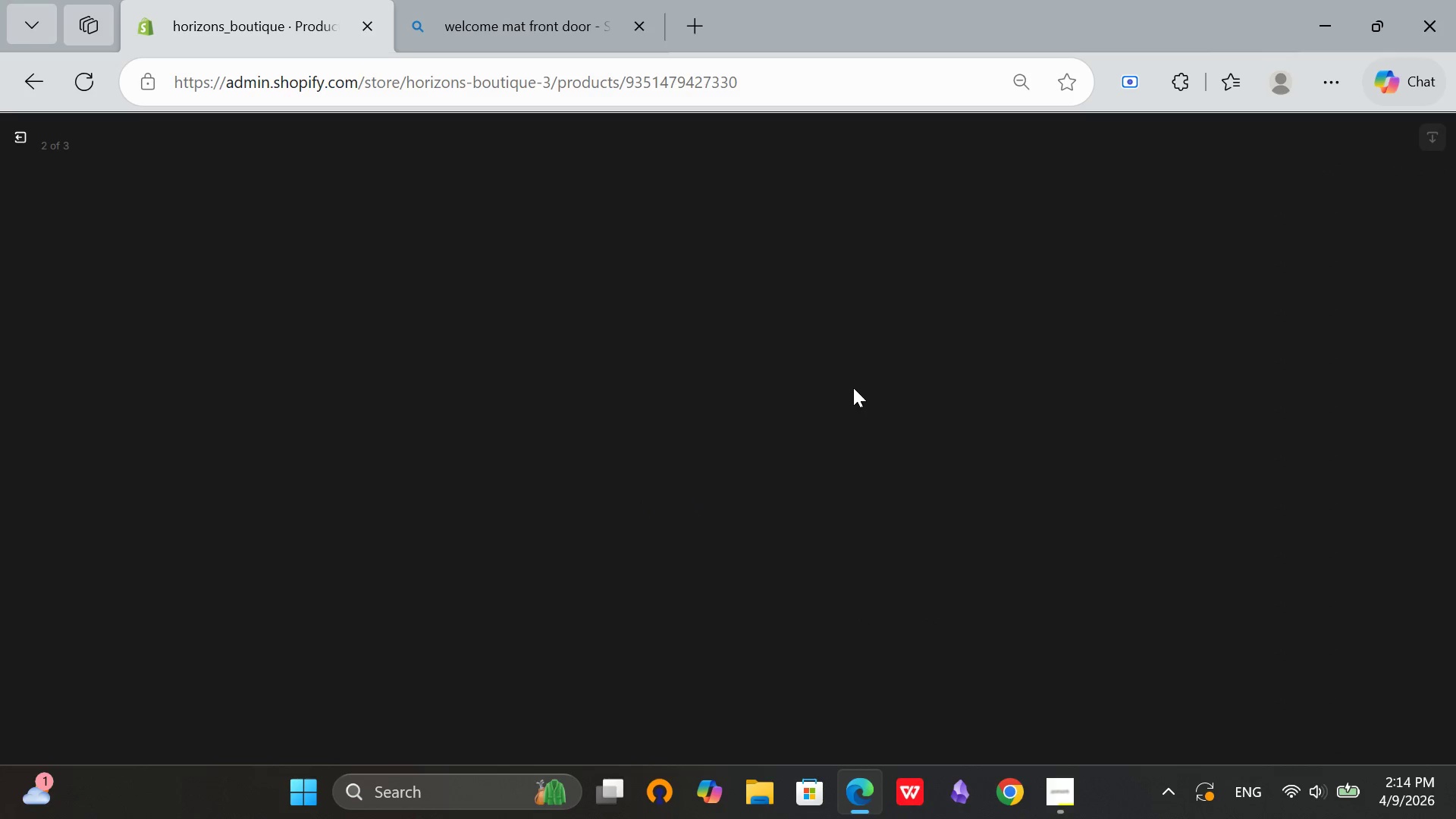 
left_click([1205, 328])
 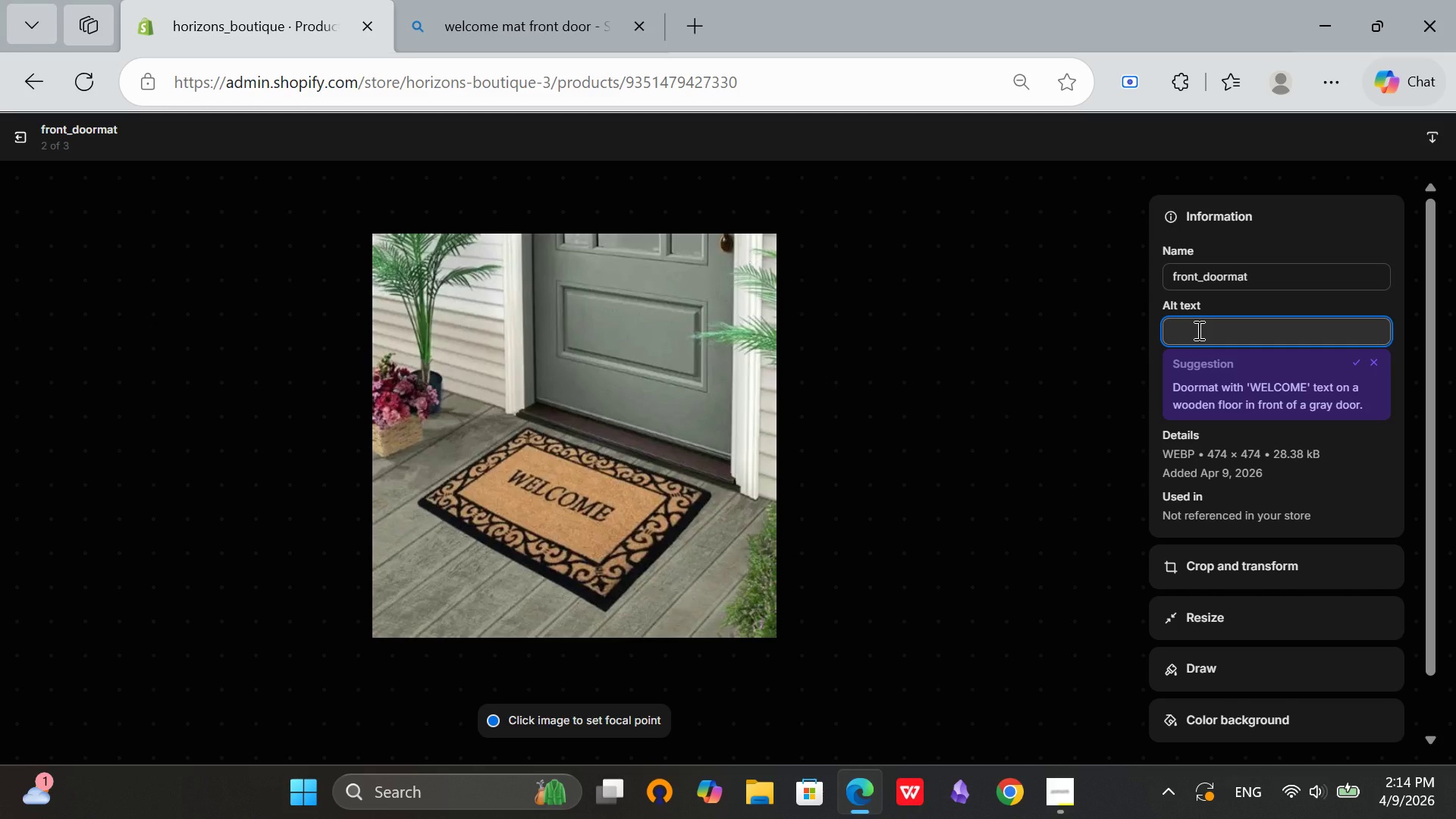 
type(Doormat )
 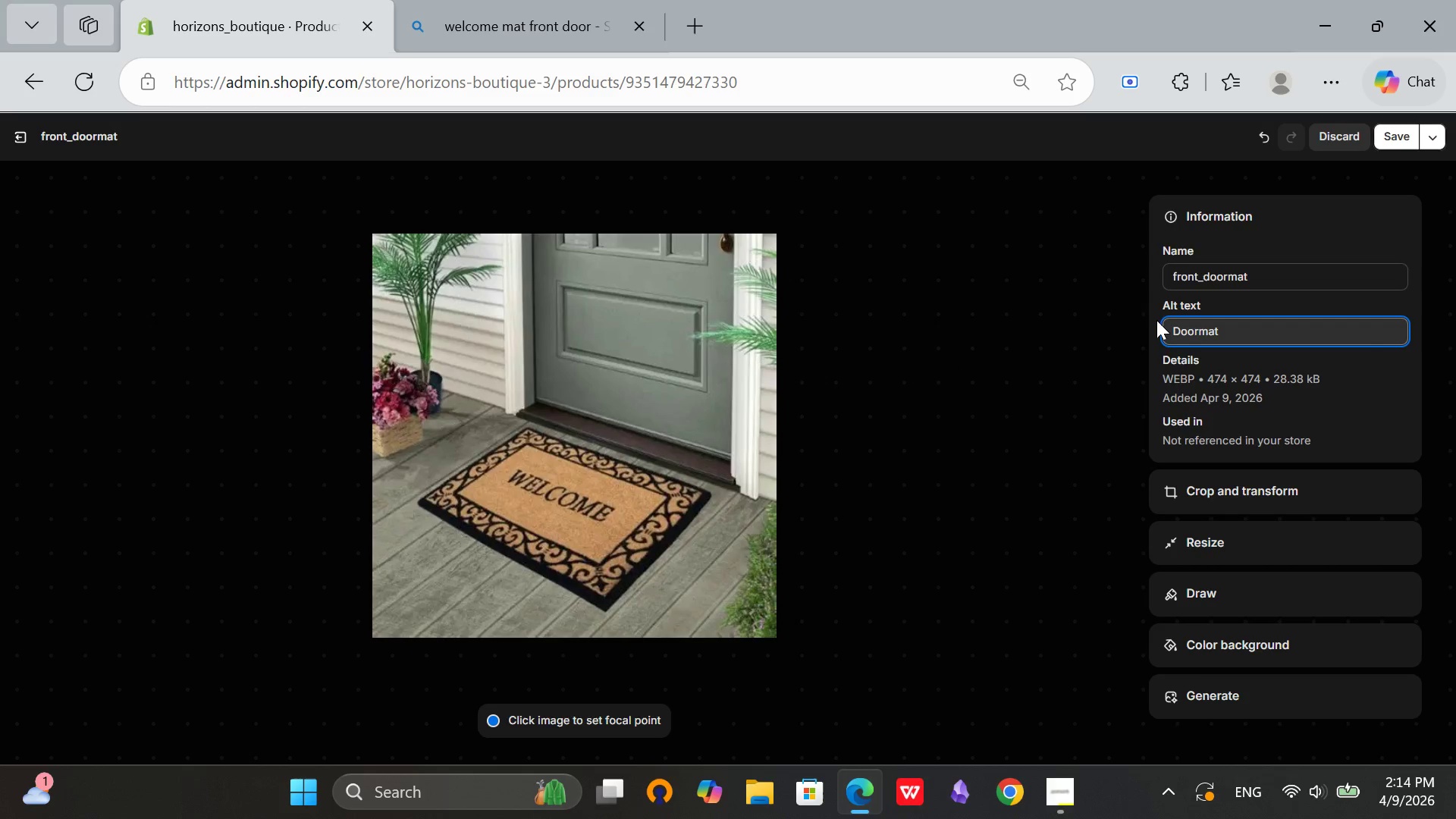 
type(with "Welcome" text)
key(Backspace)
key(Backspace)
key(Backspace)
key(Backspace)
type(on wooden floor)
 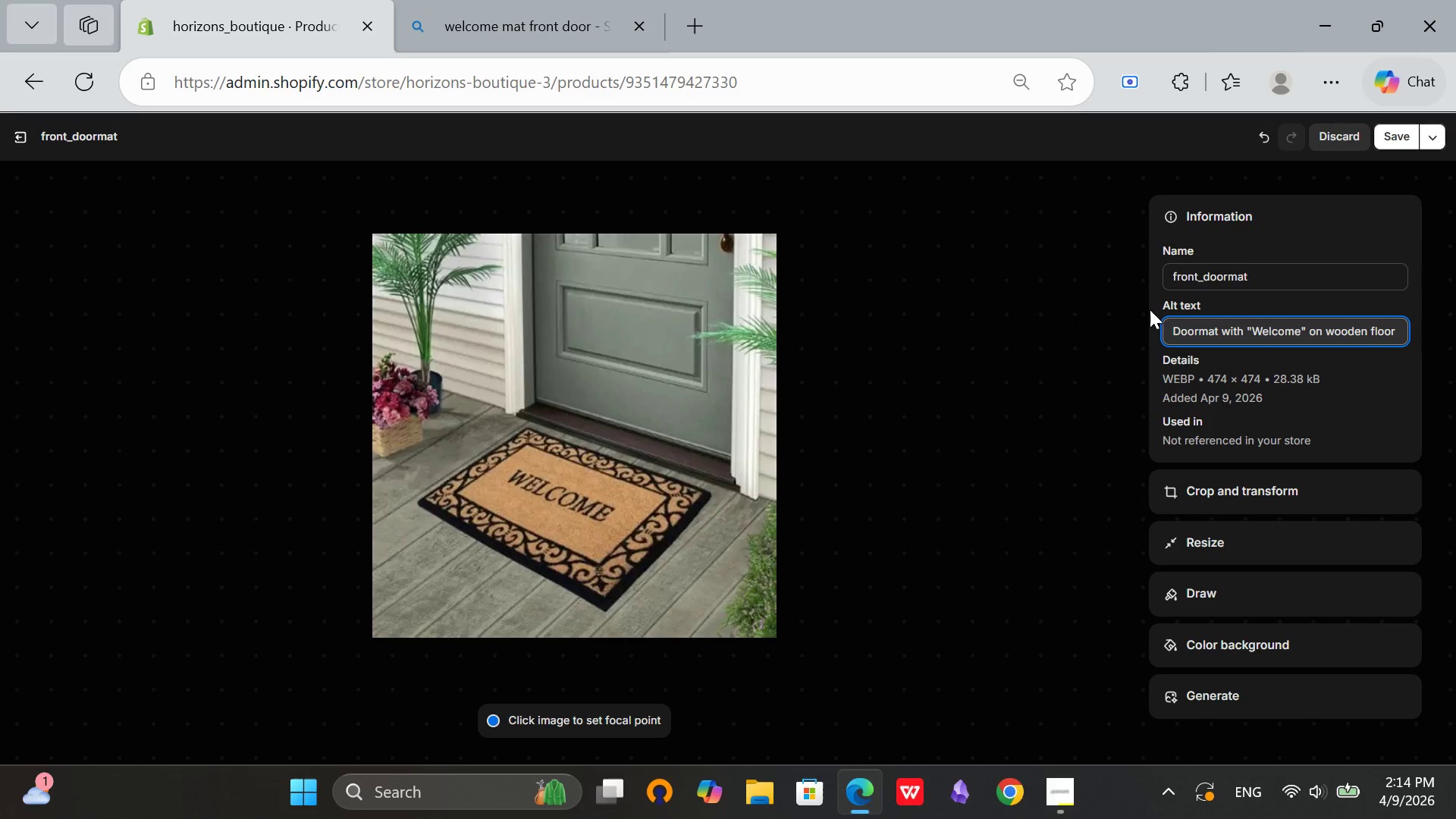 
left_click([1303, 334])
 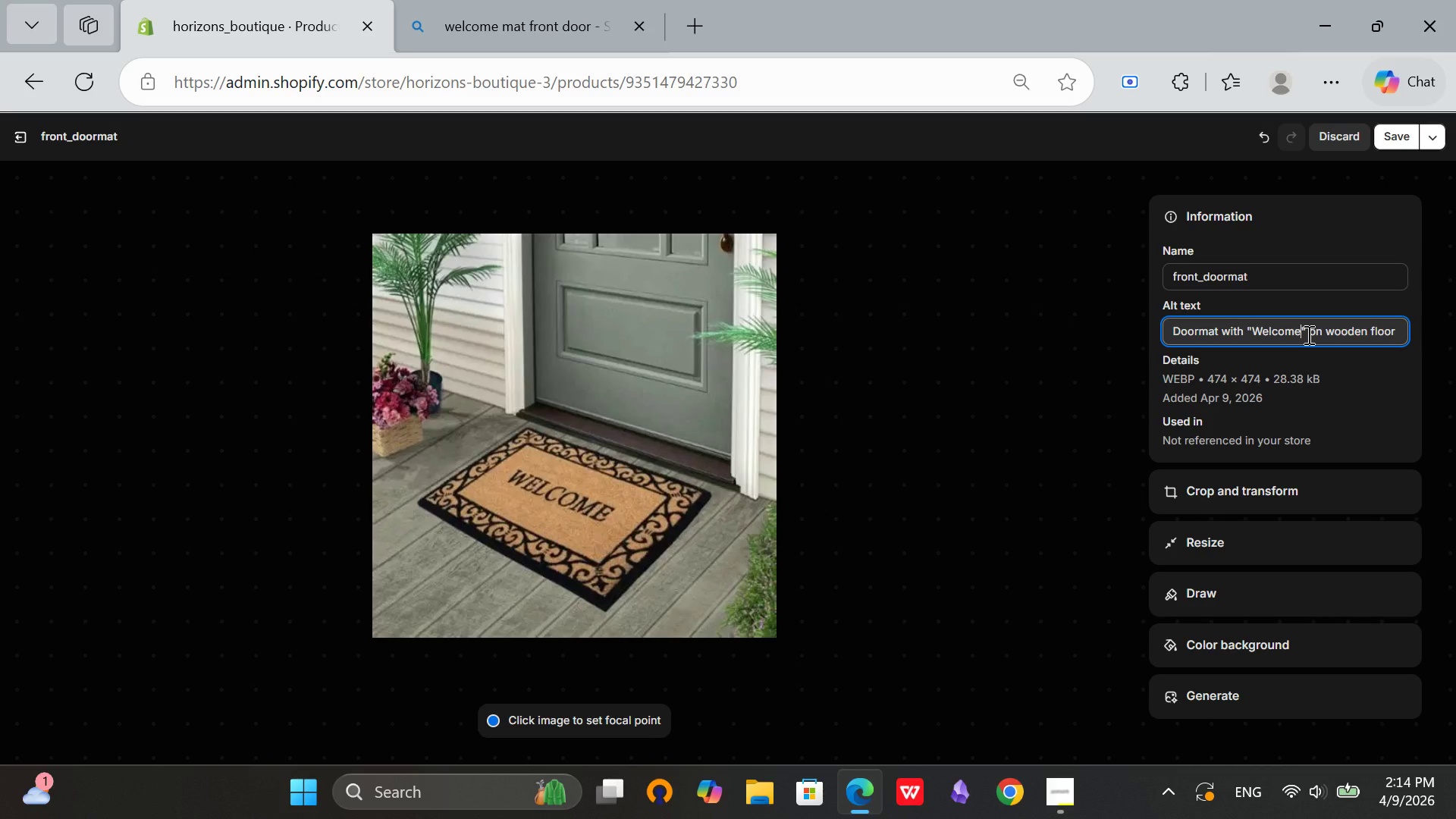 
key(ArrowRight)
 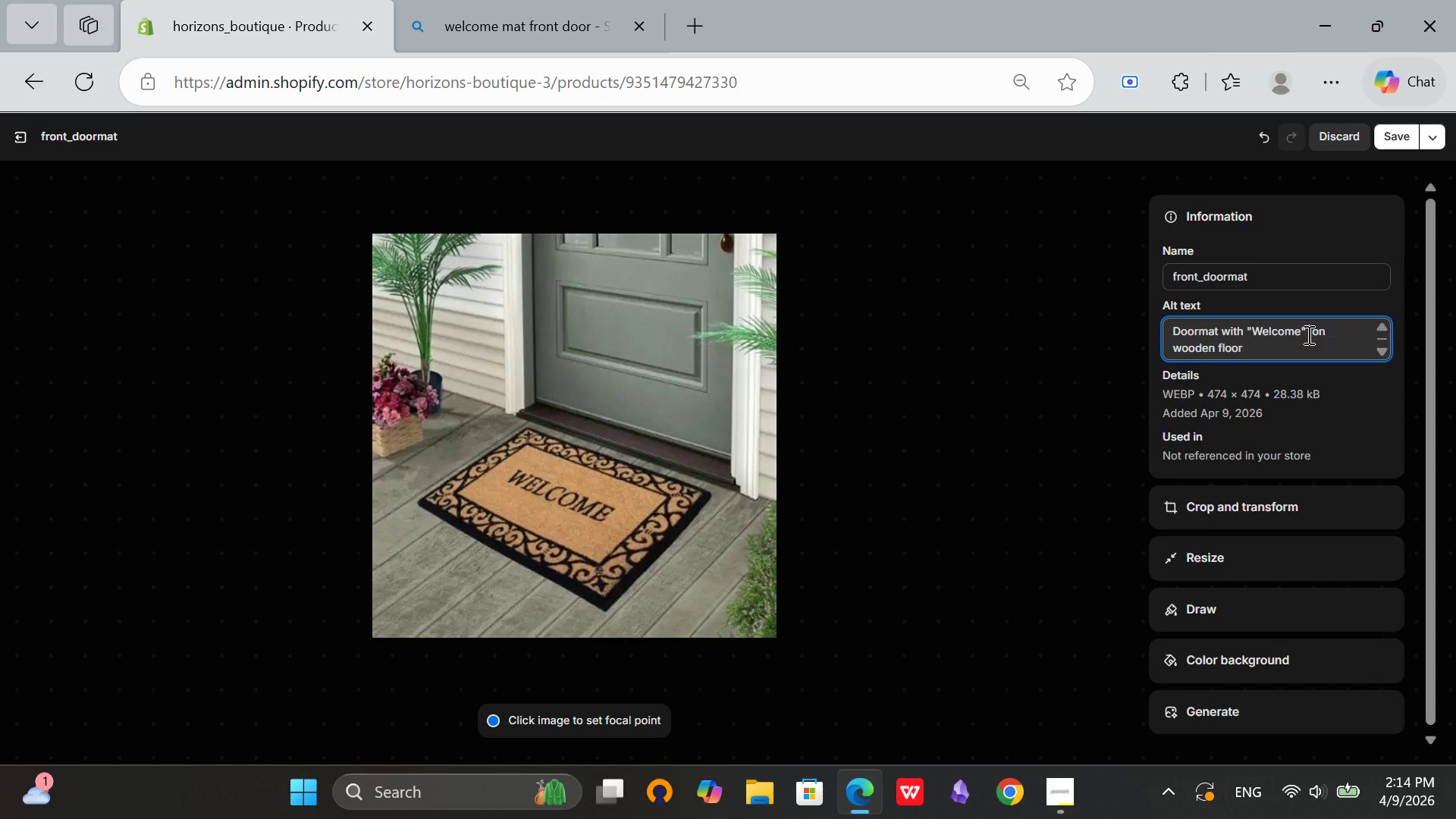 
type( text)
 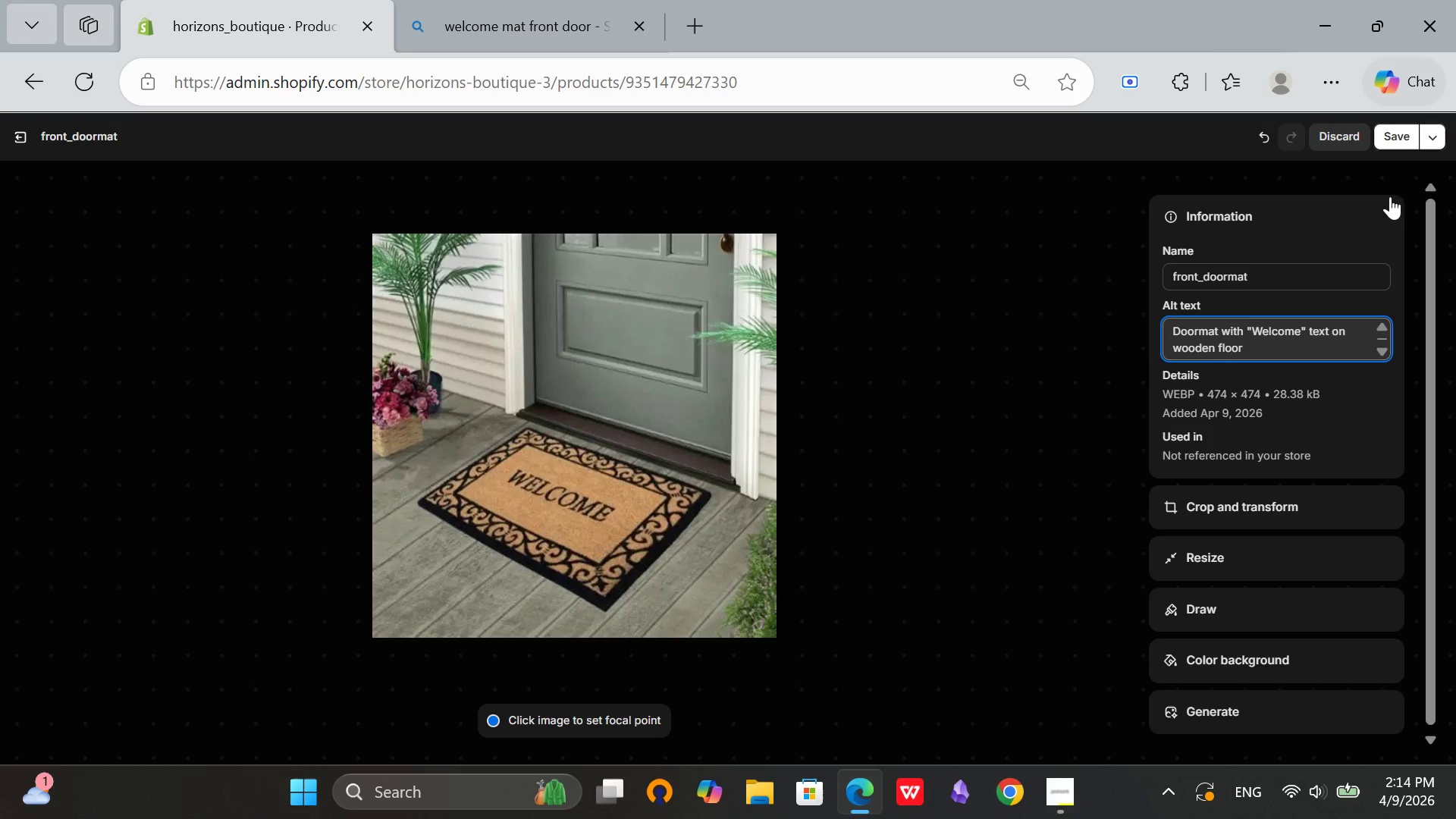 
left_click([1395, 126])
 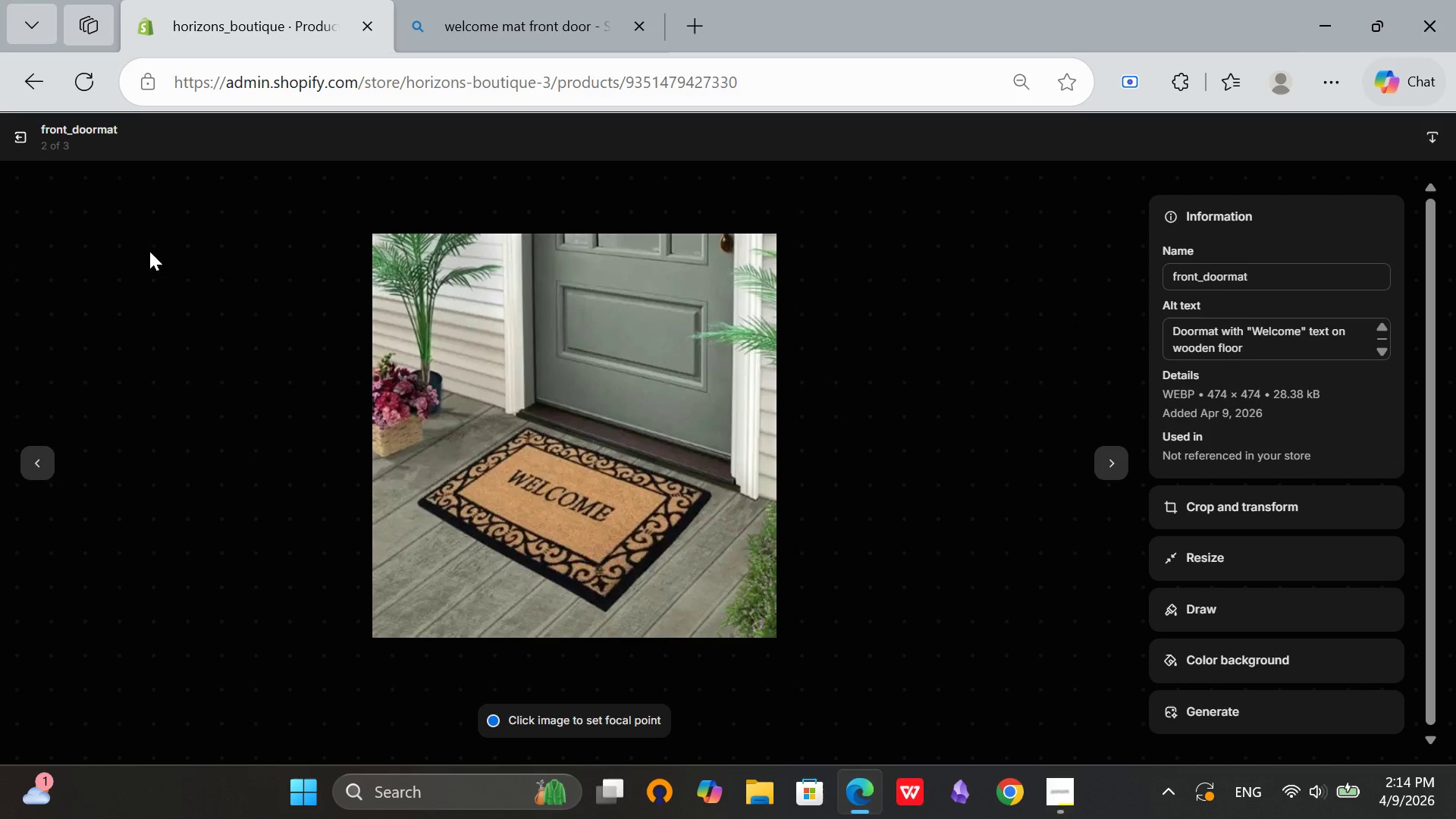 
left_click([21, 140])
 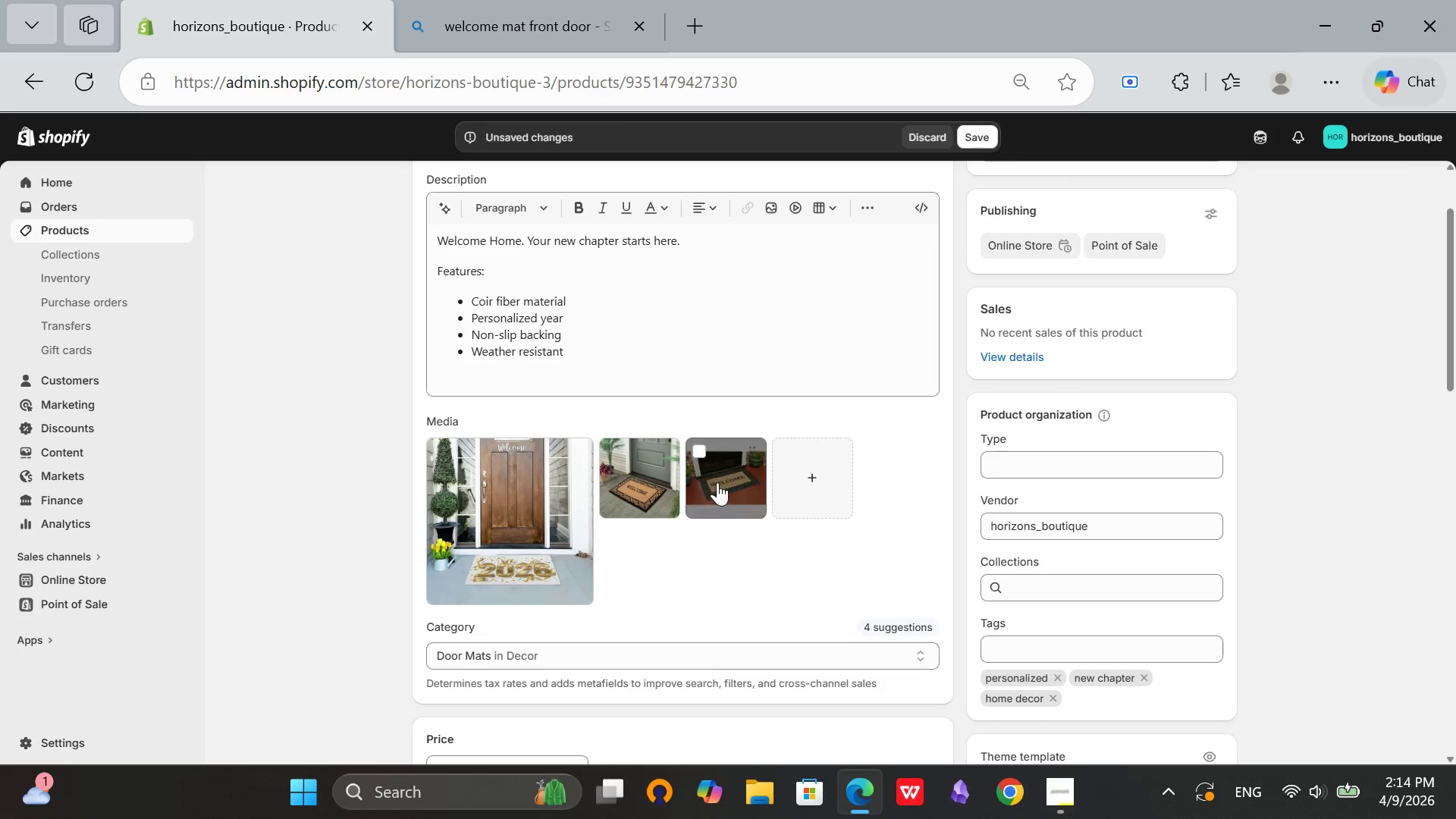 
left_click([723, 483])
 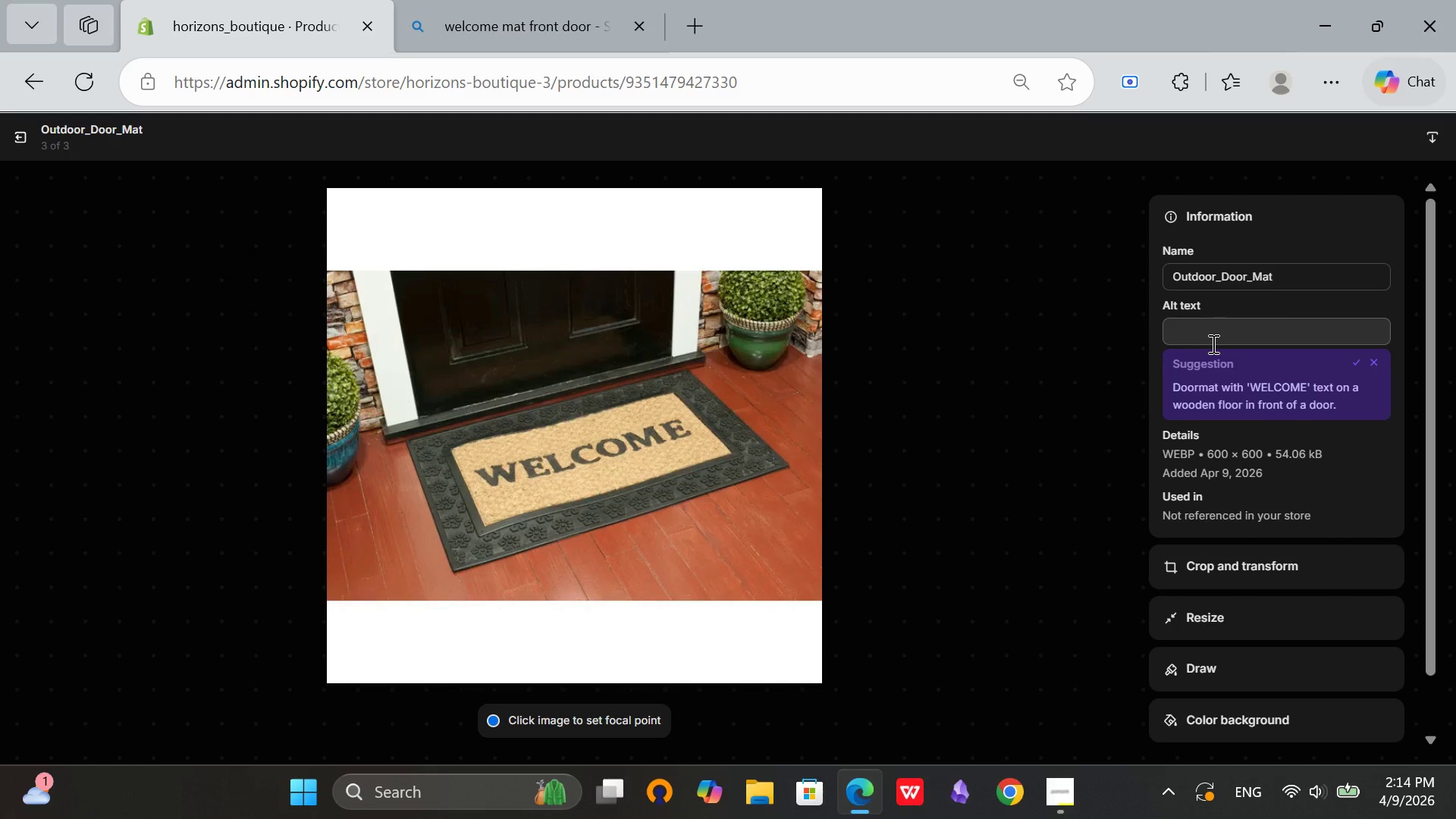 
left_click([1212, 334])
 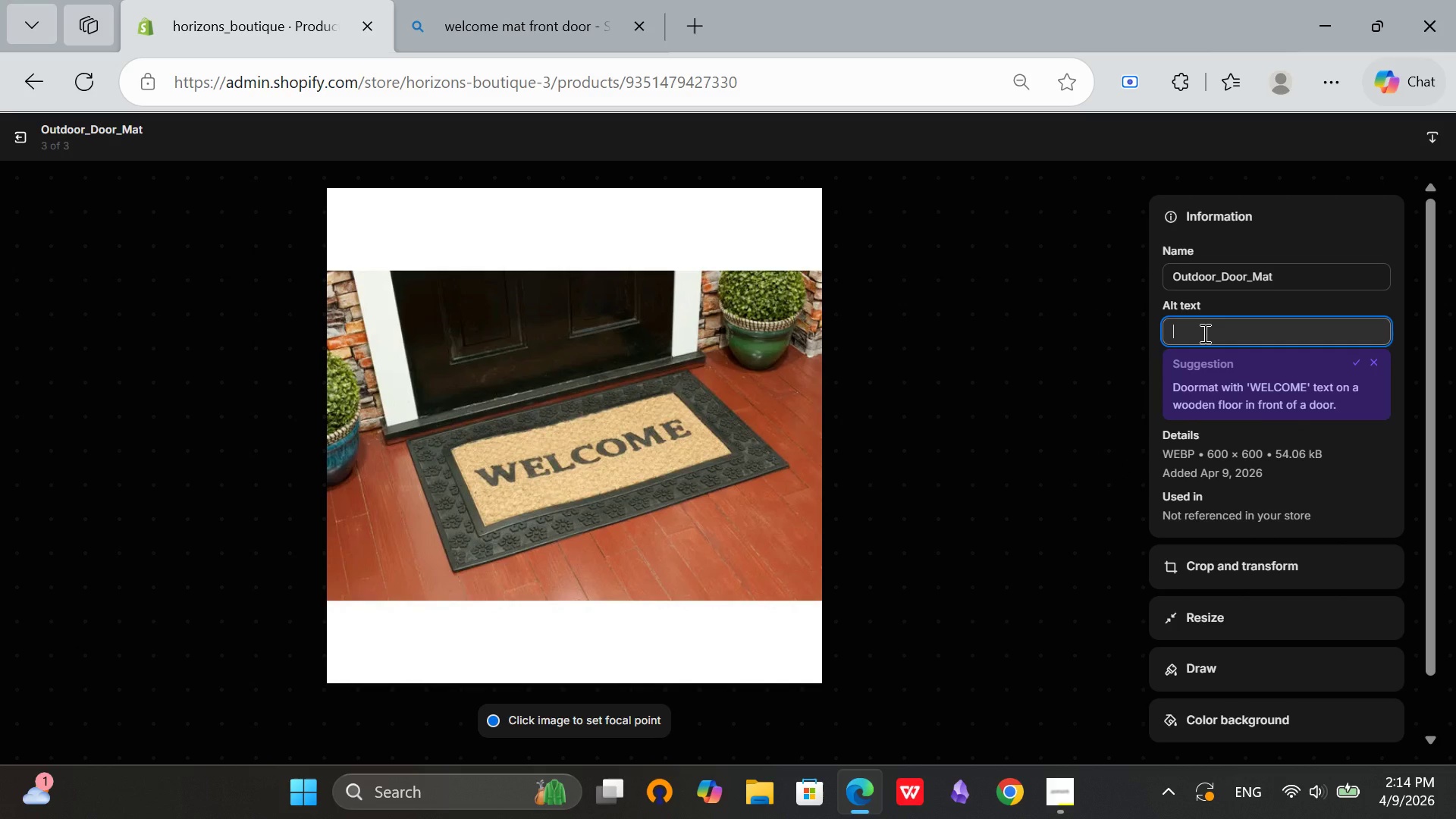 
type(Doormat on)
key(Backspace)
key(Backspace)
type(infront of )
key(Backspace)
key(Backspace)
key(Backspace)
key(Backspace)
key(Backspace)
key(Backspace)
key(Backspace)
type(ou)
key(Backspace)
key(Backspace)
type(with text containn)
key(Backspace)
type(ing "Welcom" )
 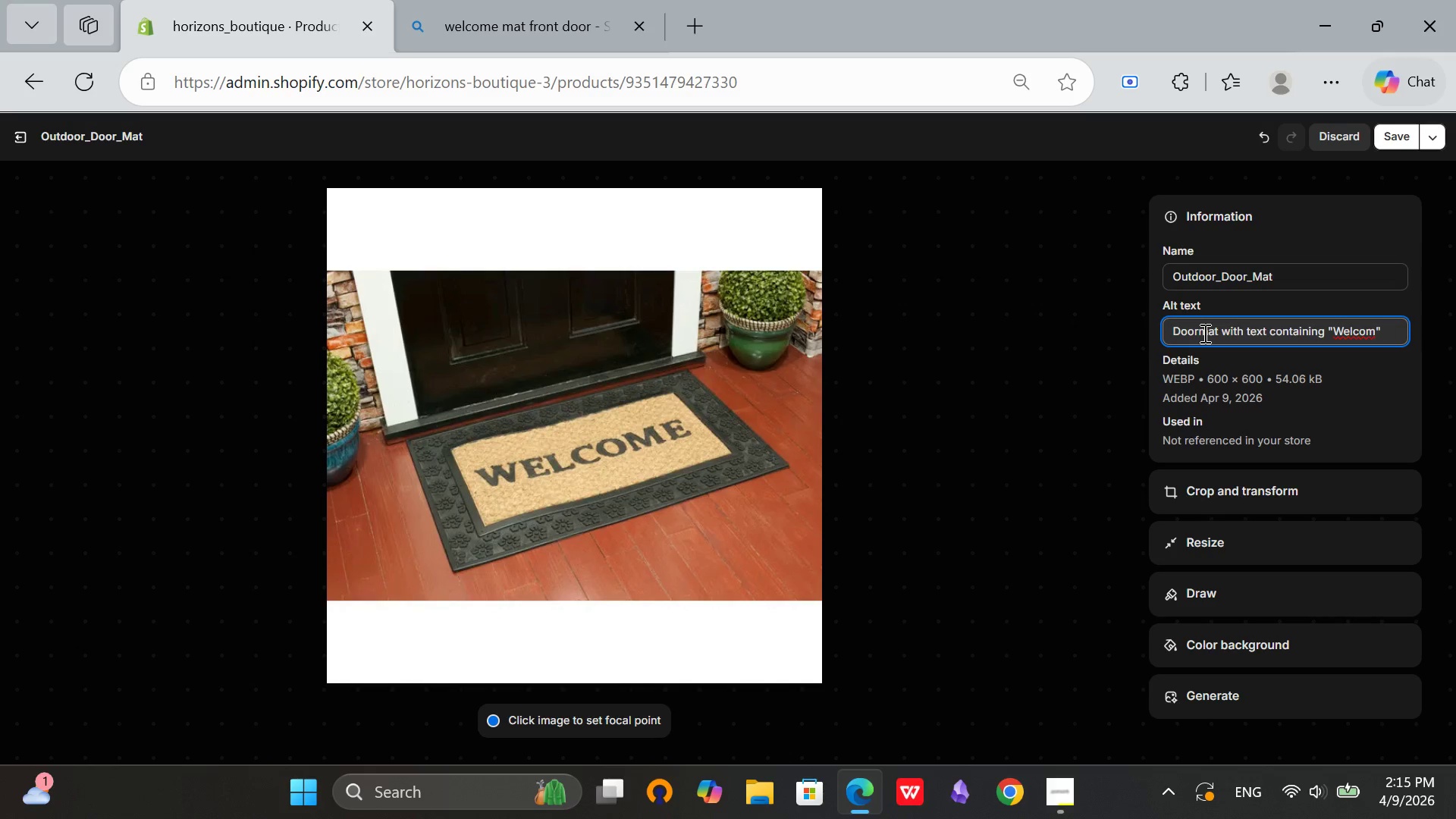 
key(ArrowLeft)
 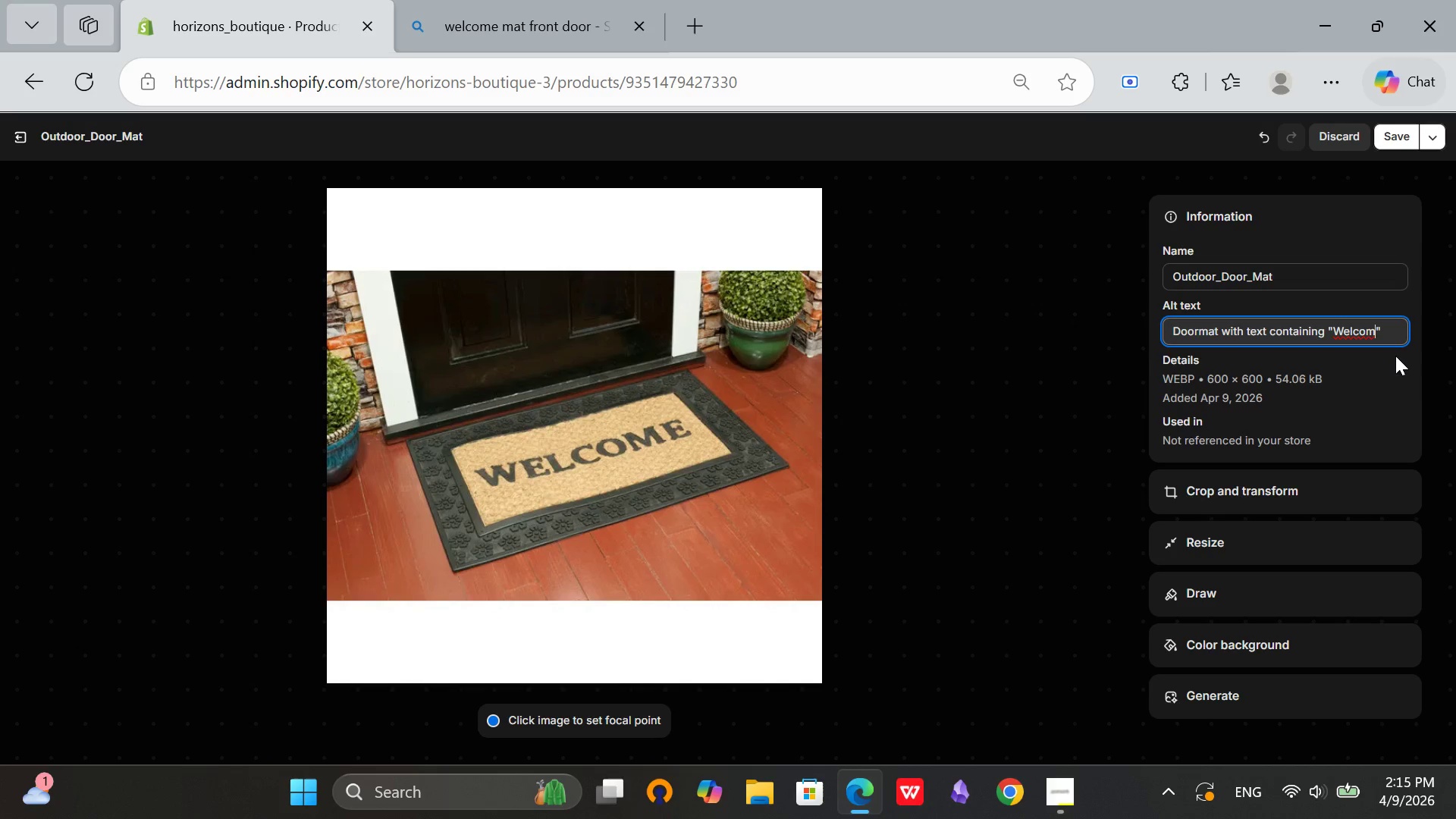 
key(ArrowLeft)
 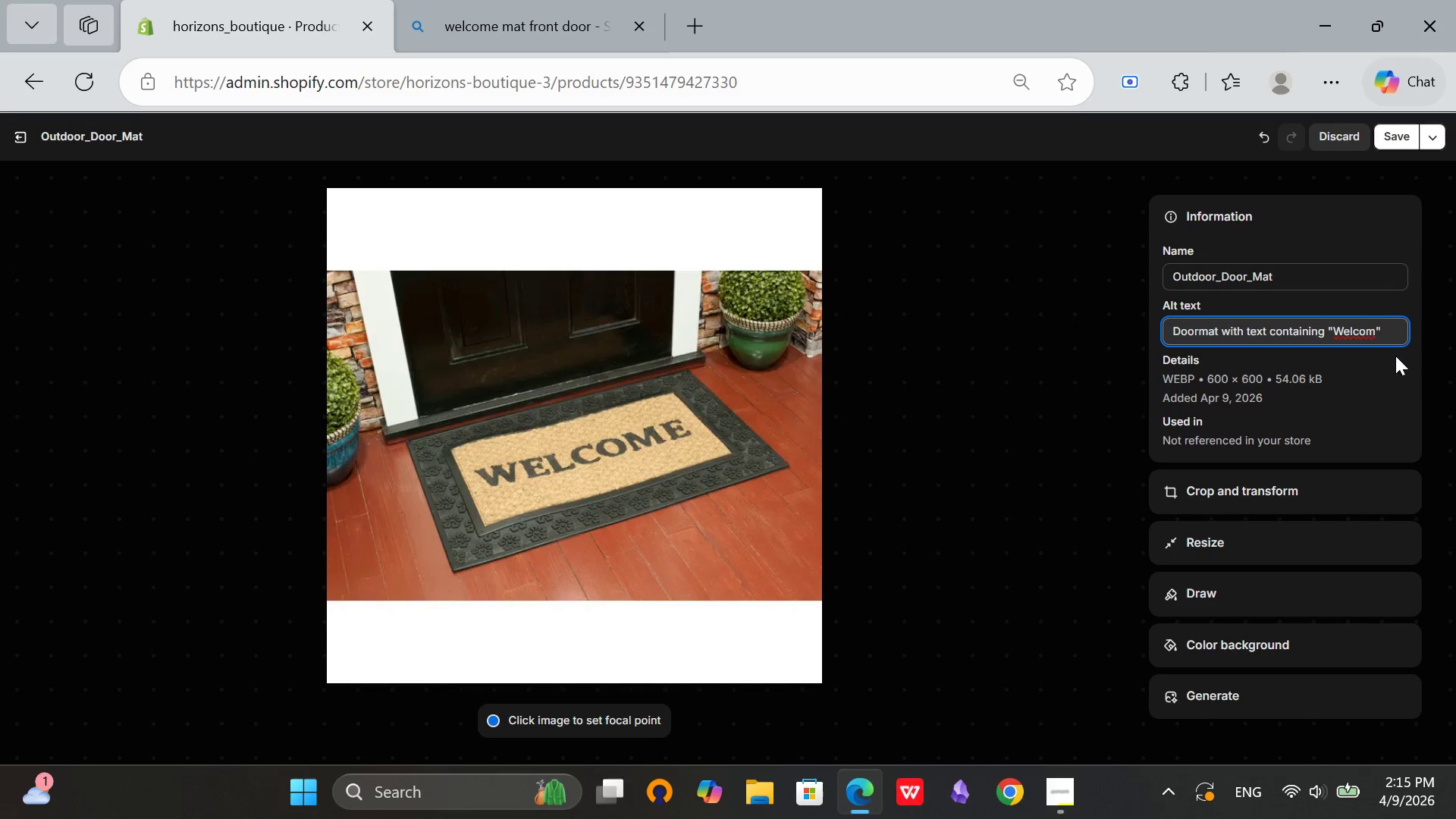 
key(E)
 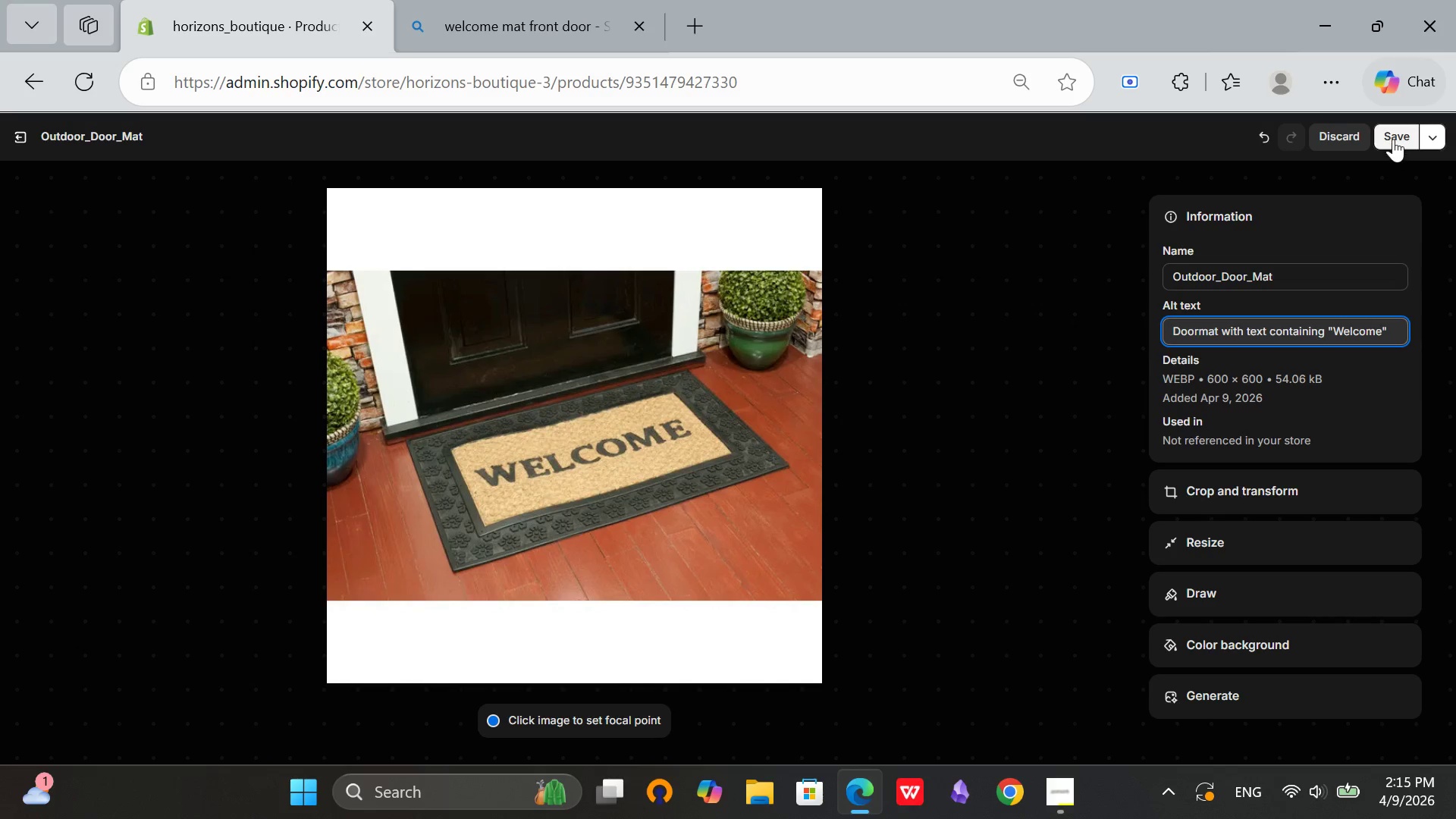 
left_click([1392, 136])
 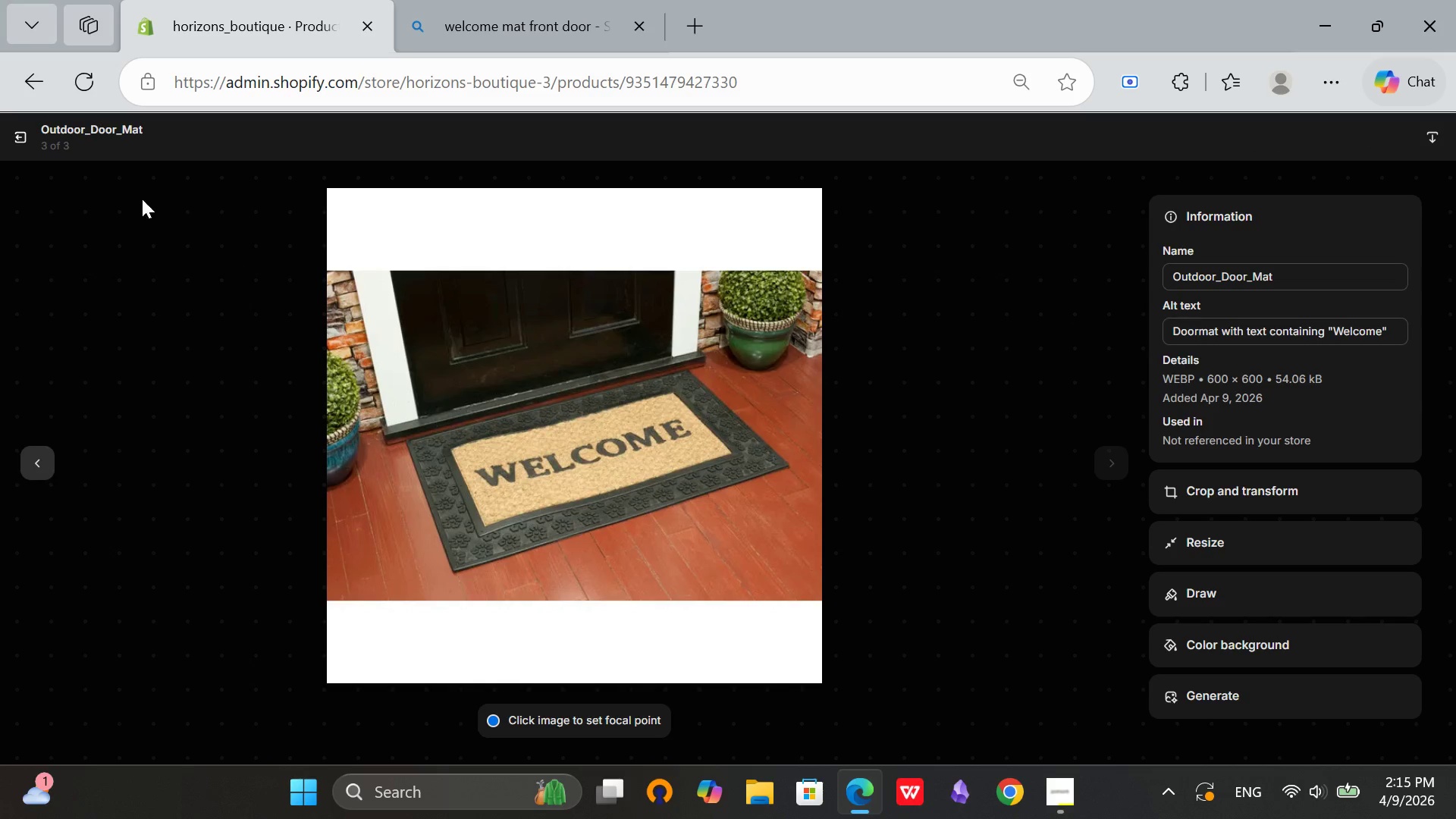 
left_click([22, 139])
 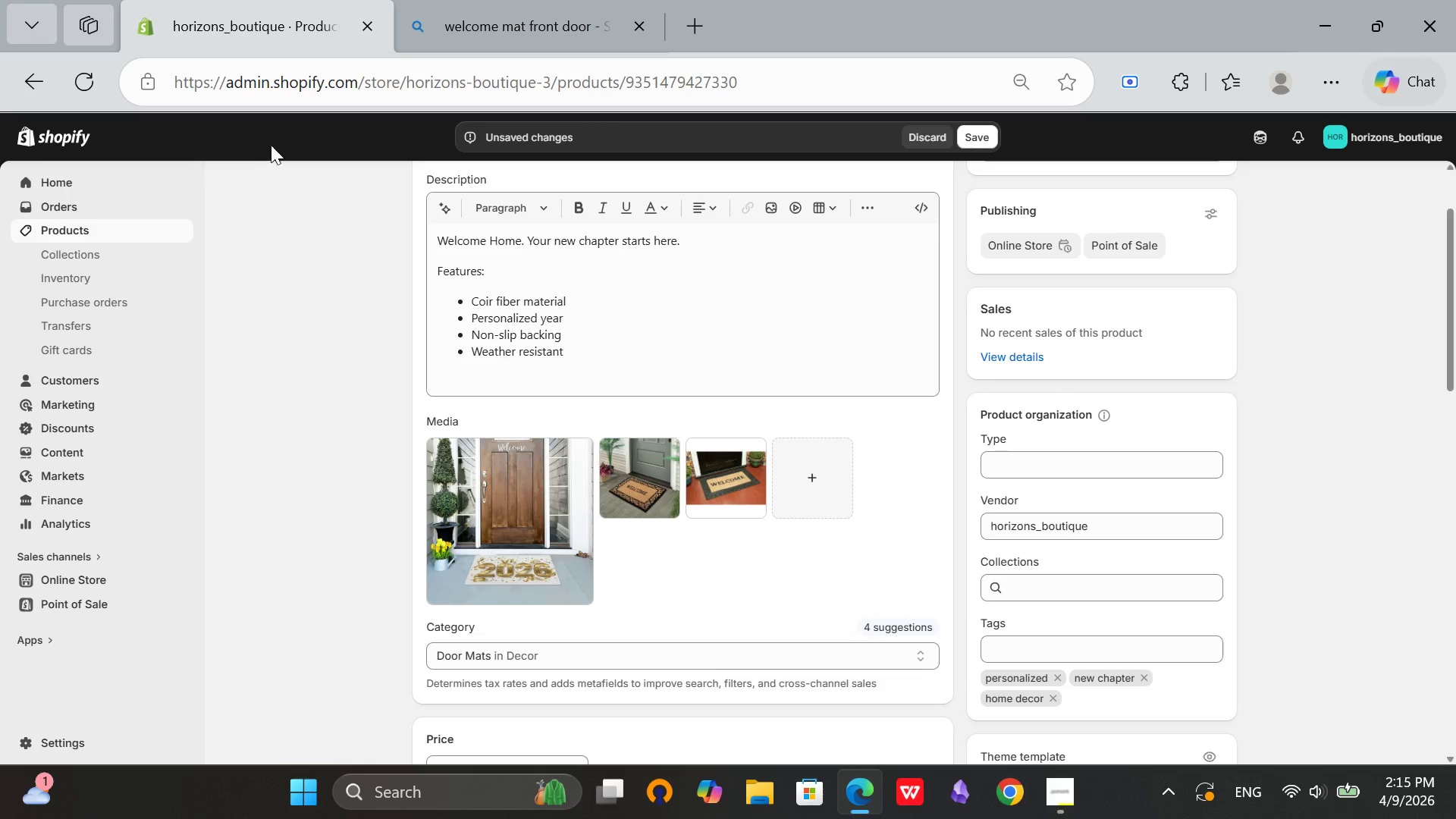 
scroll: coordinate [277, 151], scroll_direction: up, amount: 3.0
 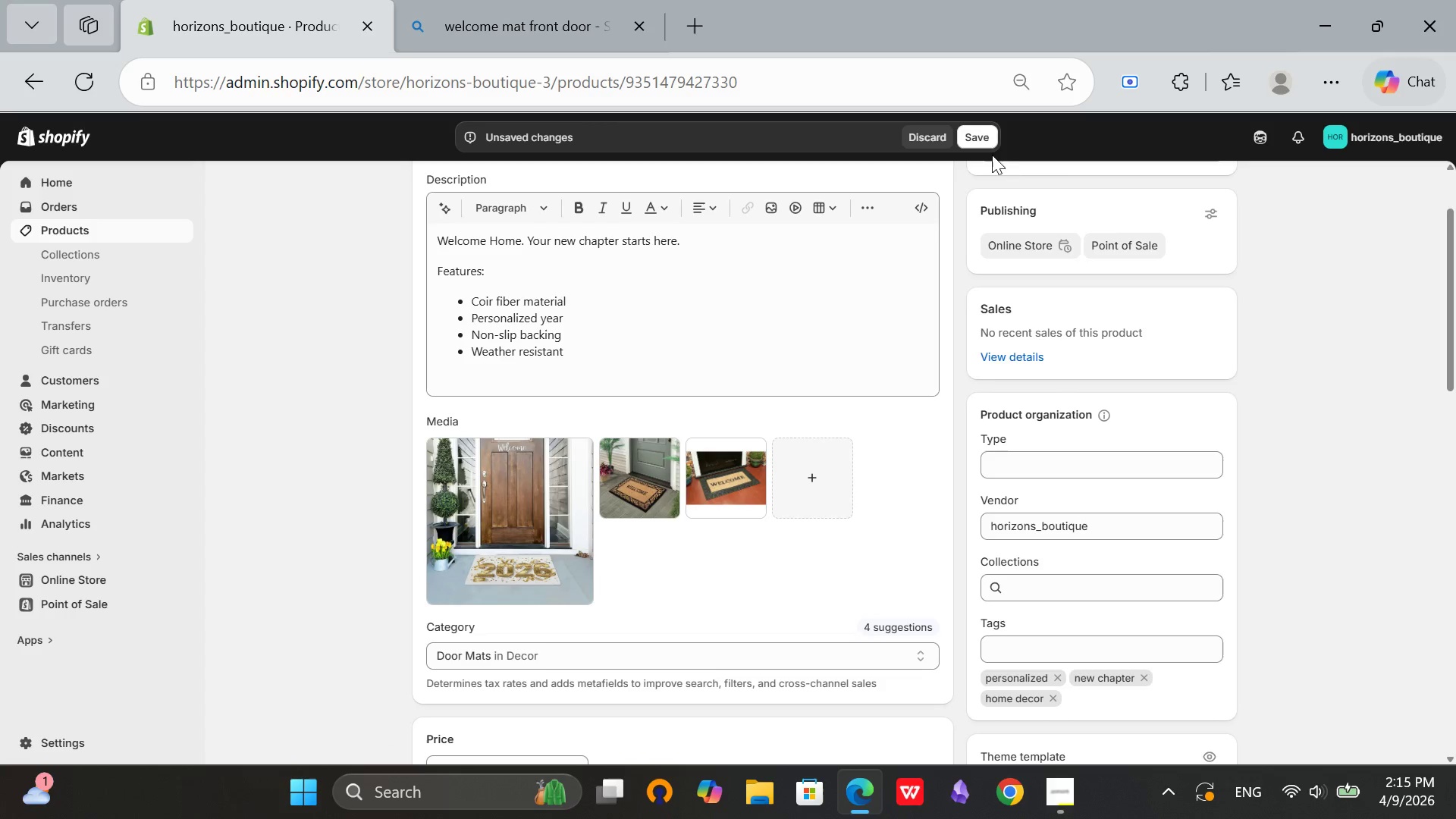 
left_click([971, 136])
 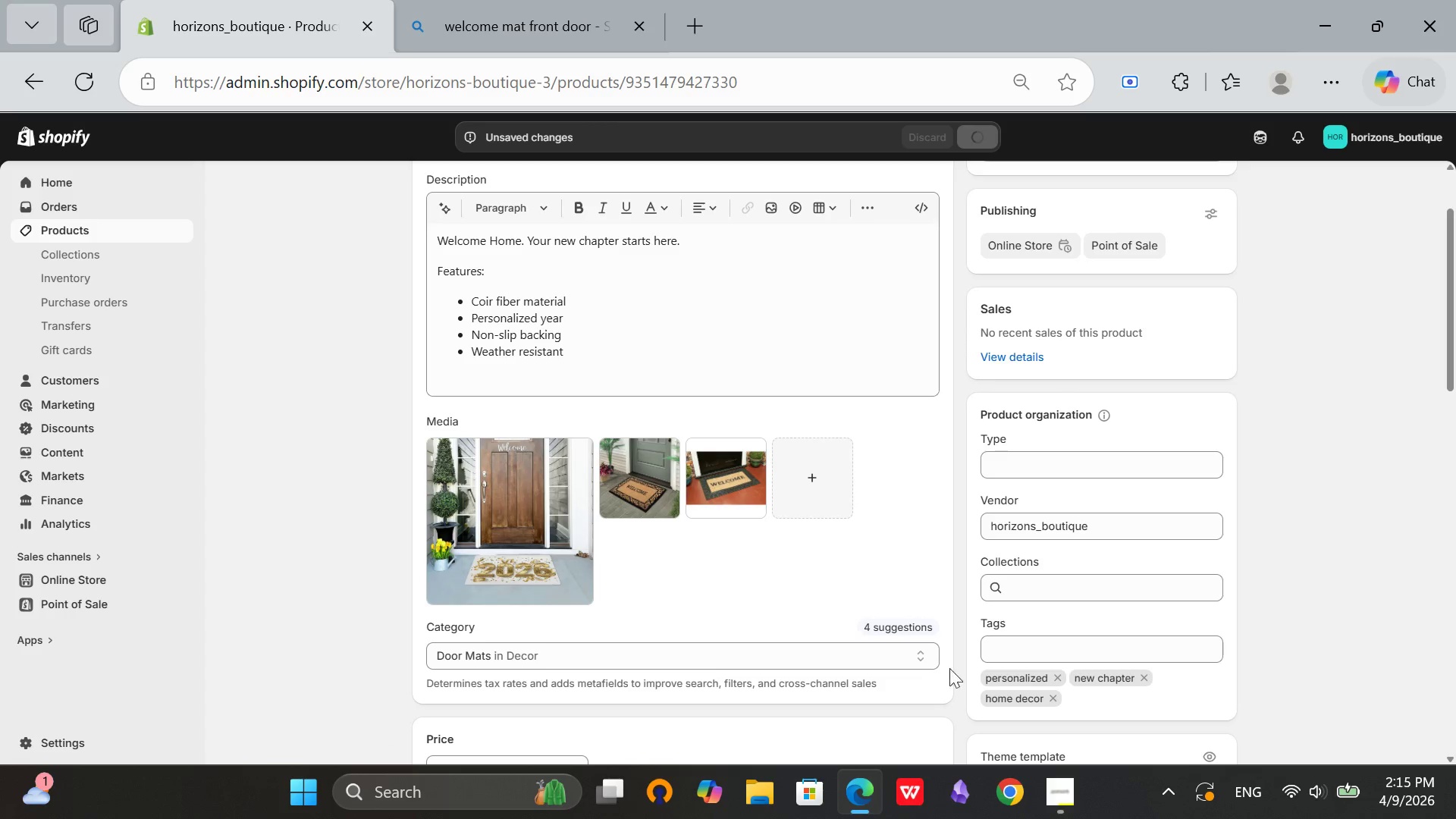 
left_click([1062, 808])